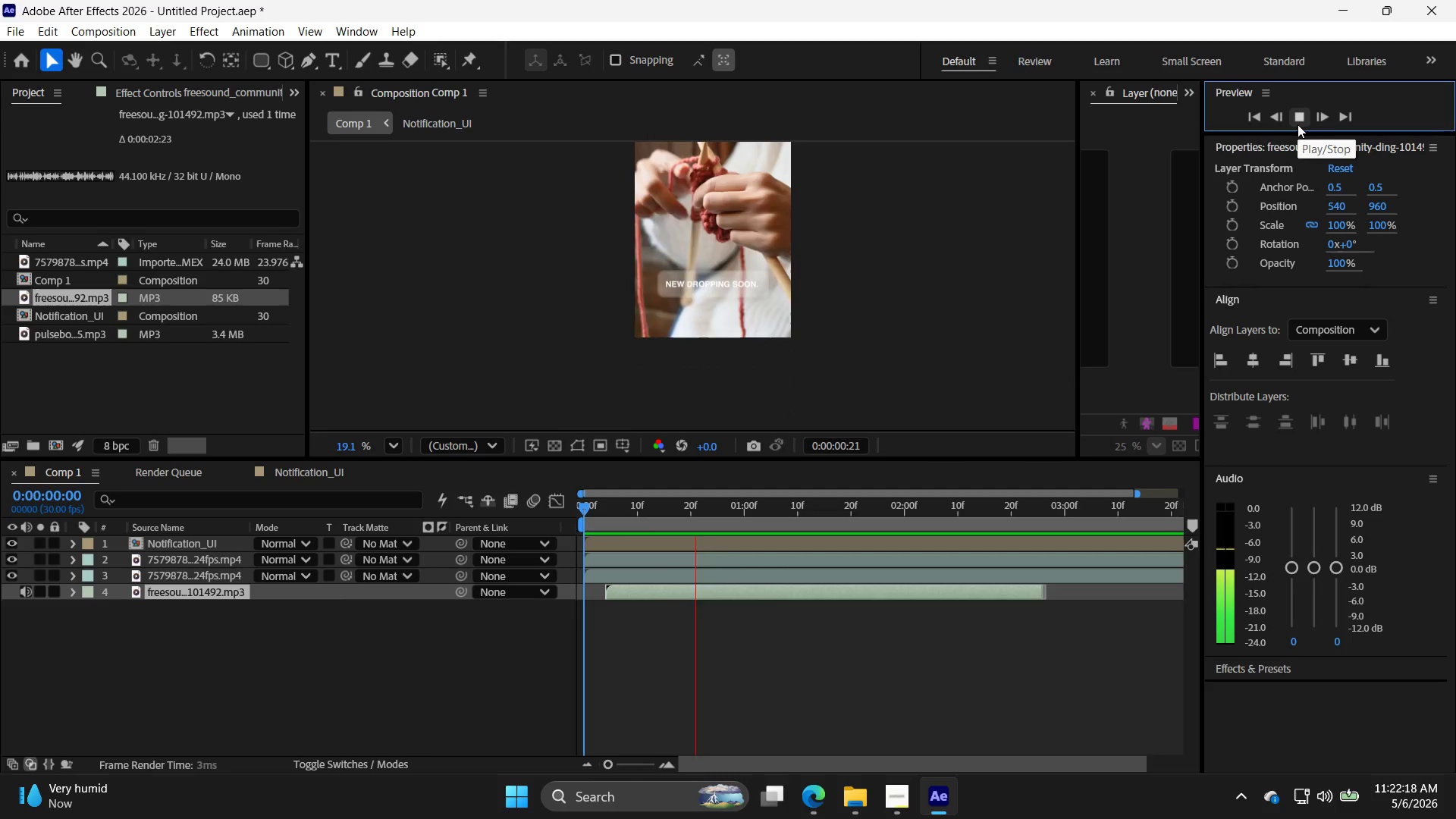 
left_click([1298, 124])
 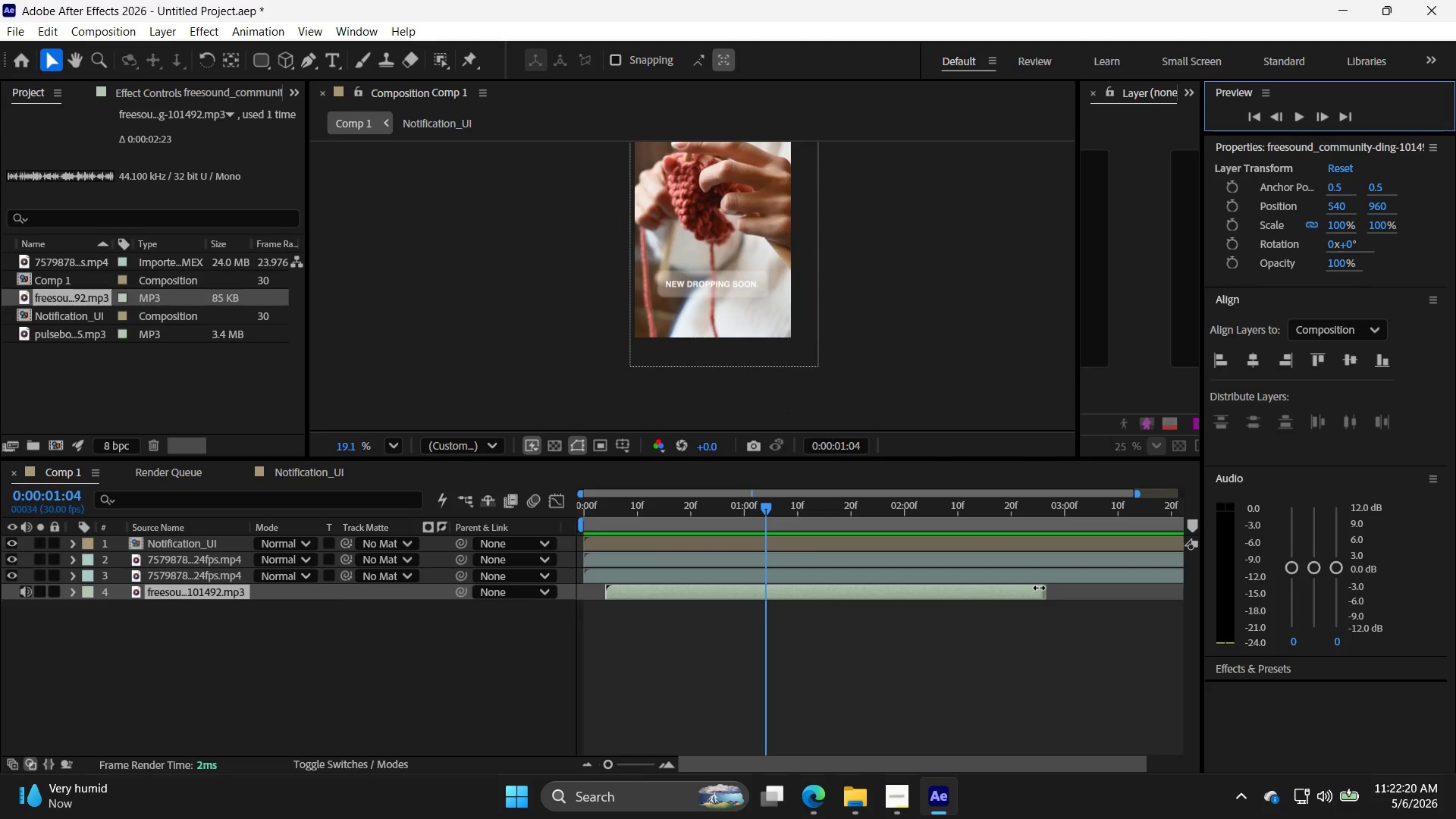 
left_click_drag(start_coordinate=[909, 595], to_coordinate=[886, 592])
 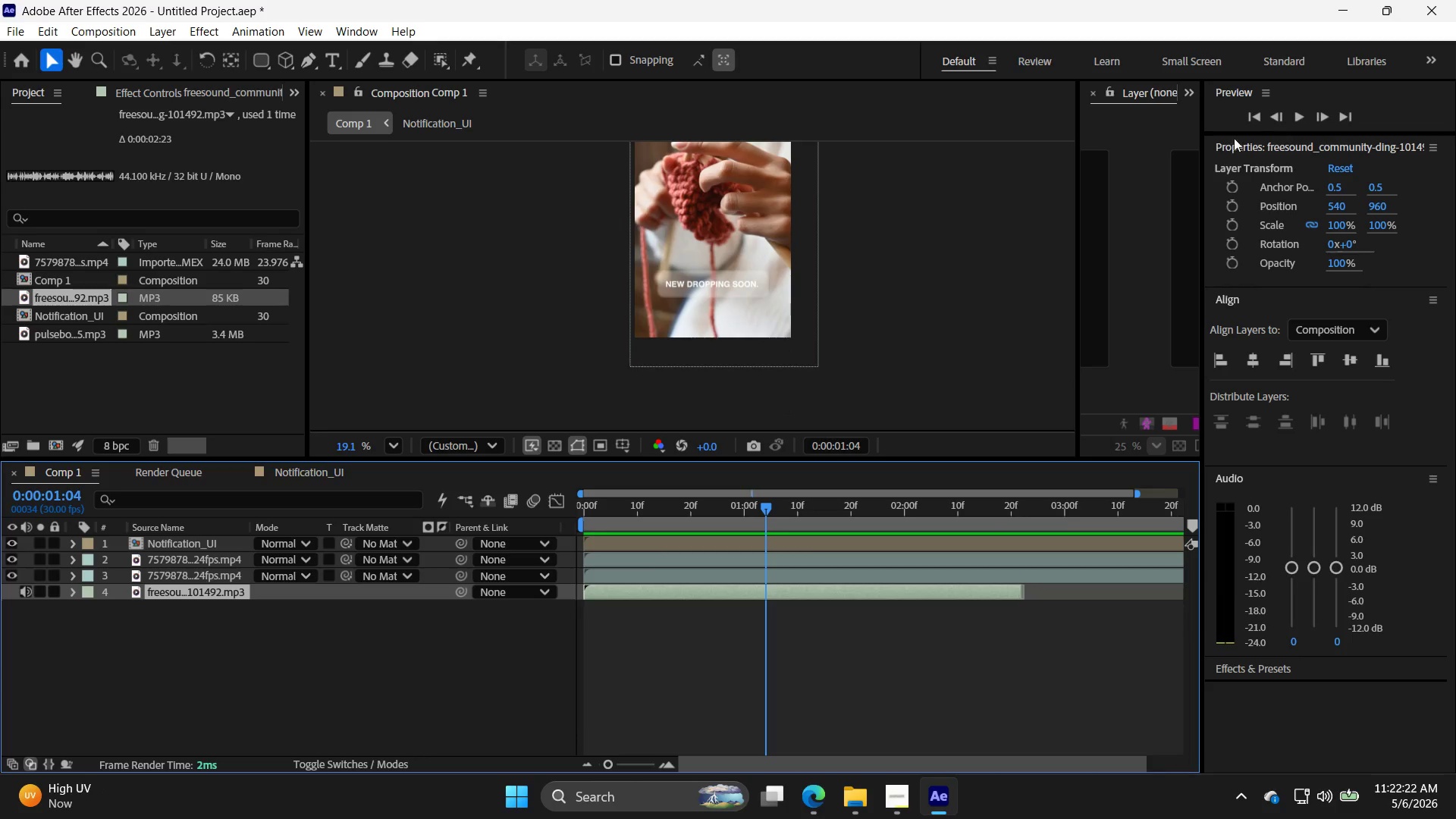 
left_click([1250, 122])
 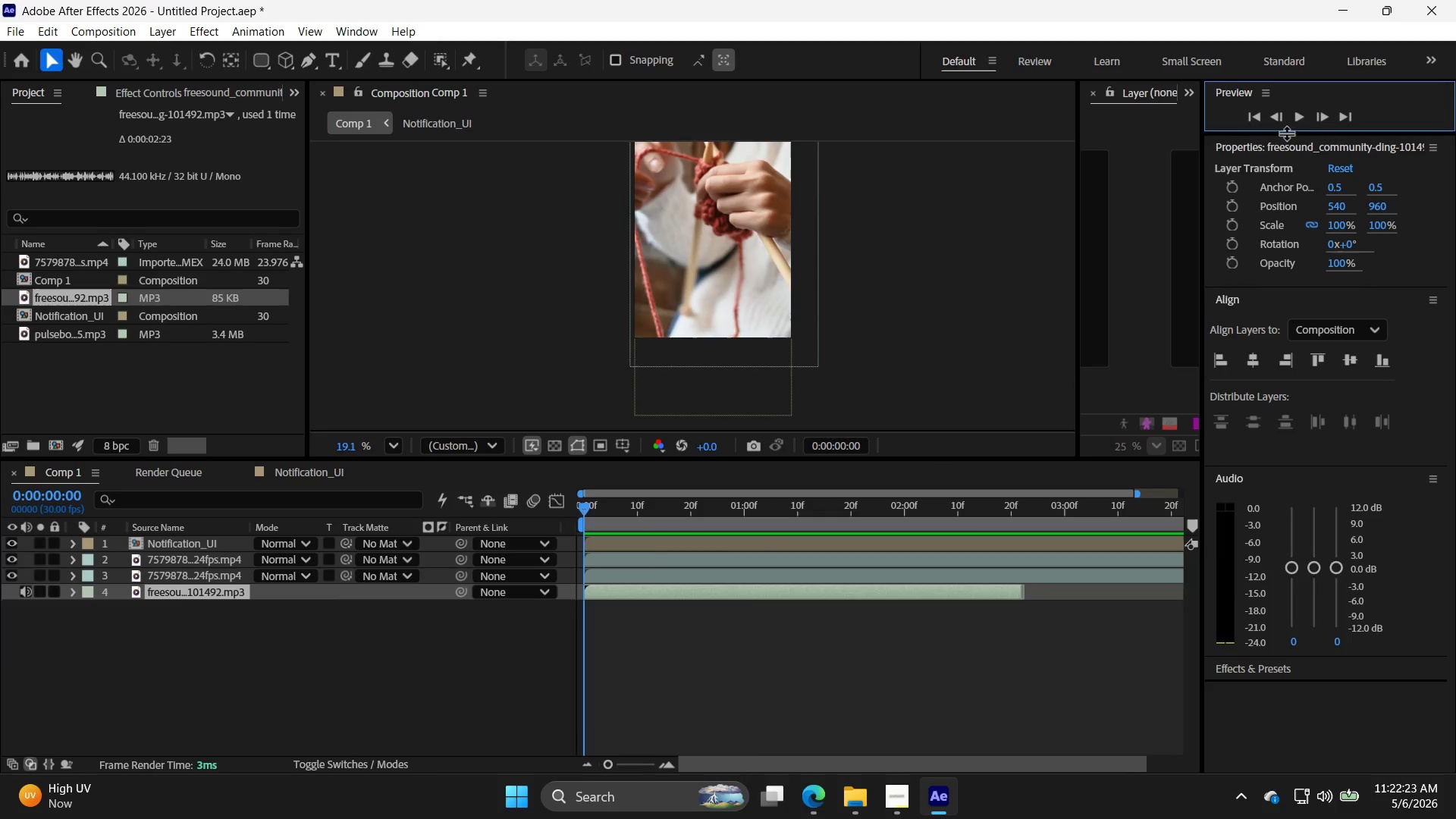 
left_click([1303, 114])
 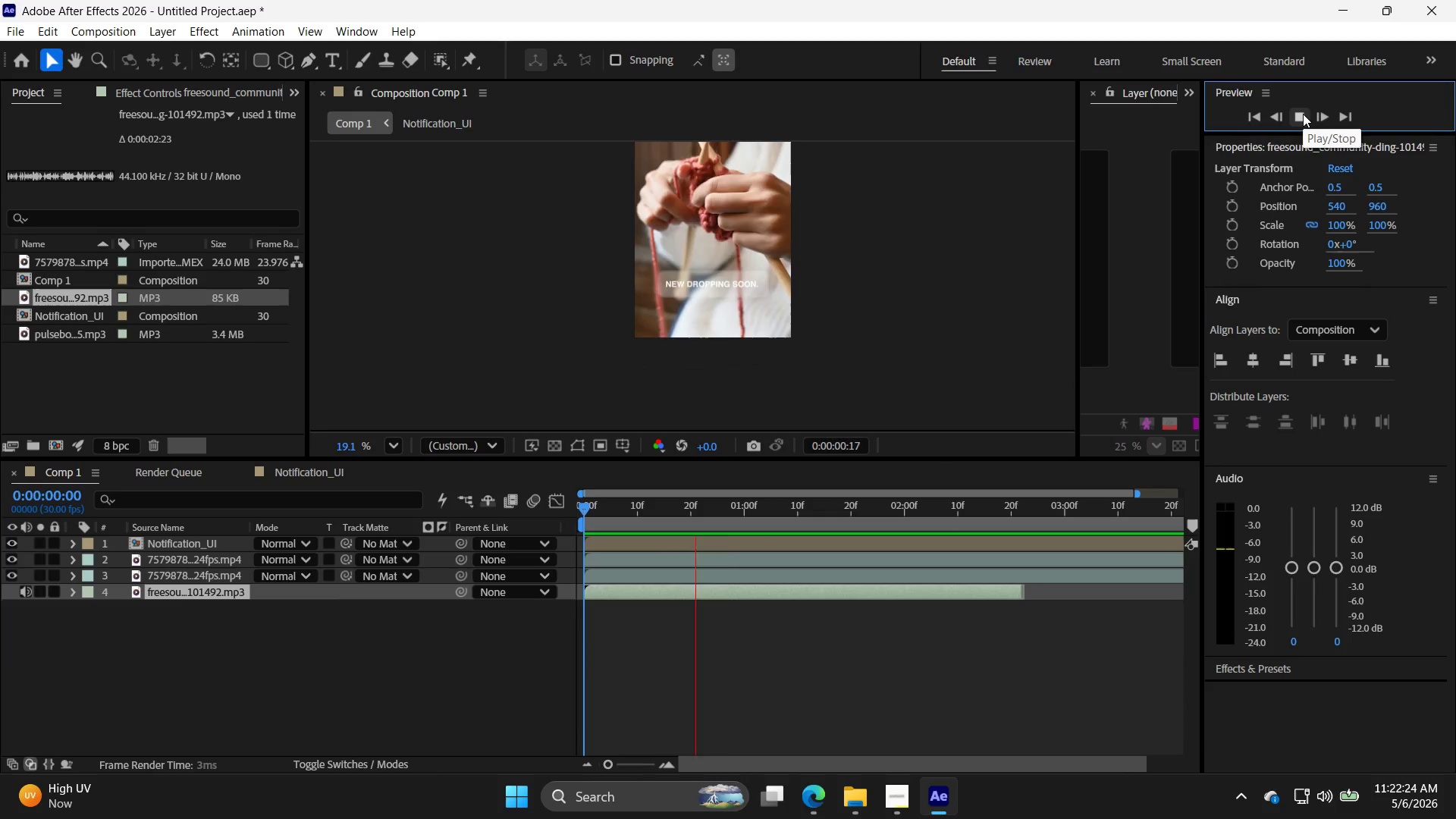 
left_click([1303, 114])
 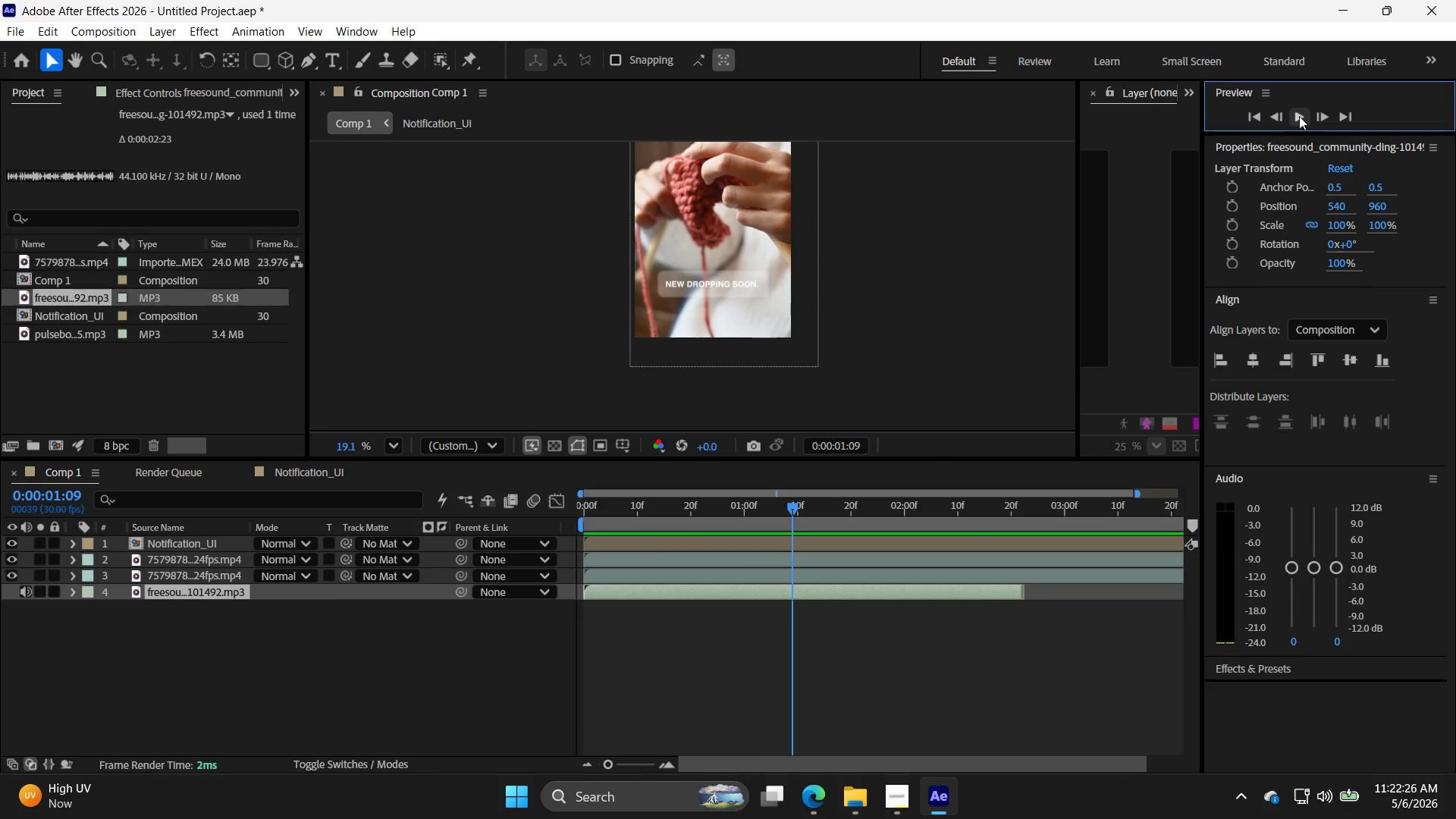 
left_click([1299, 116])
 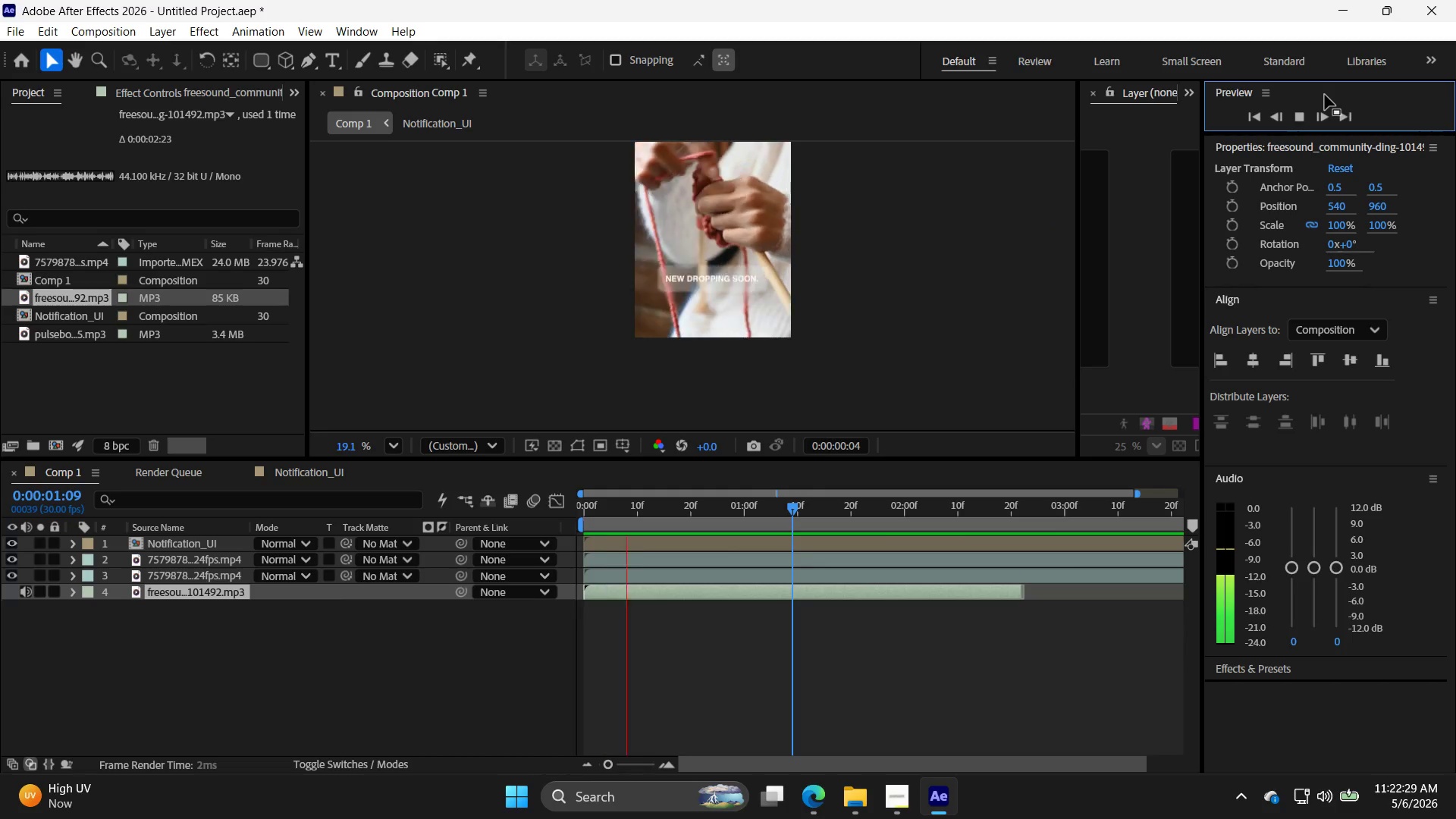 
left_click([1303, 115])
 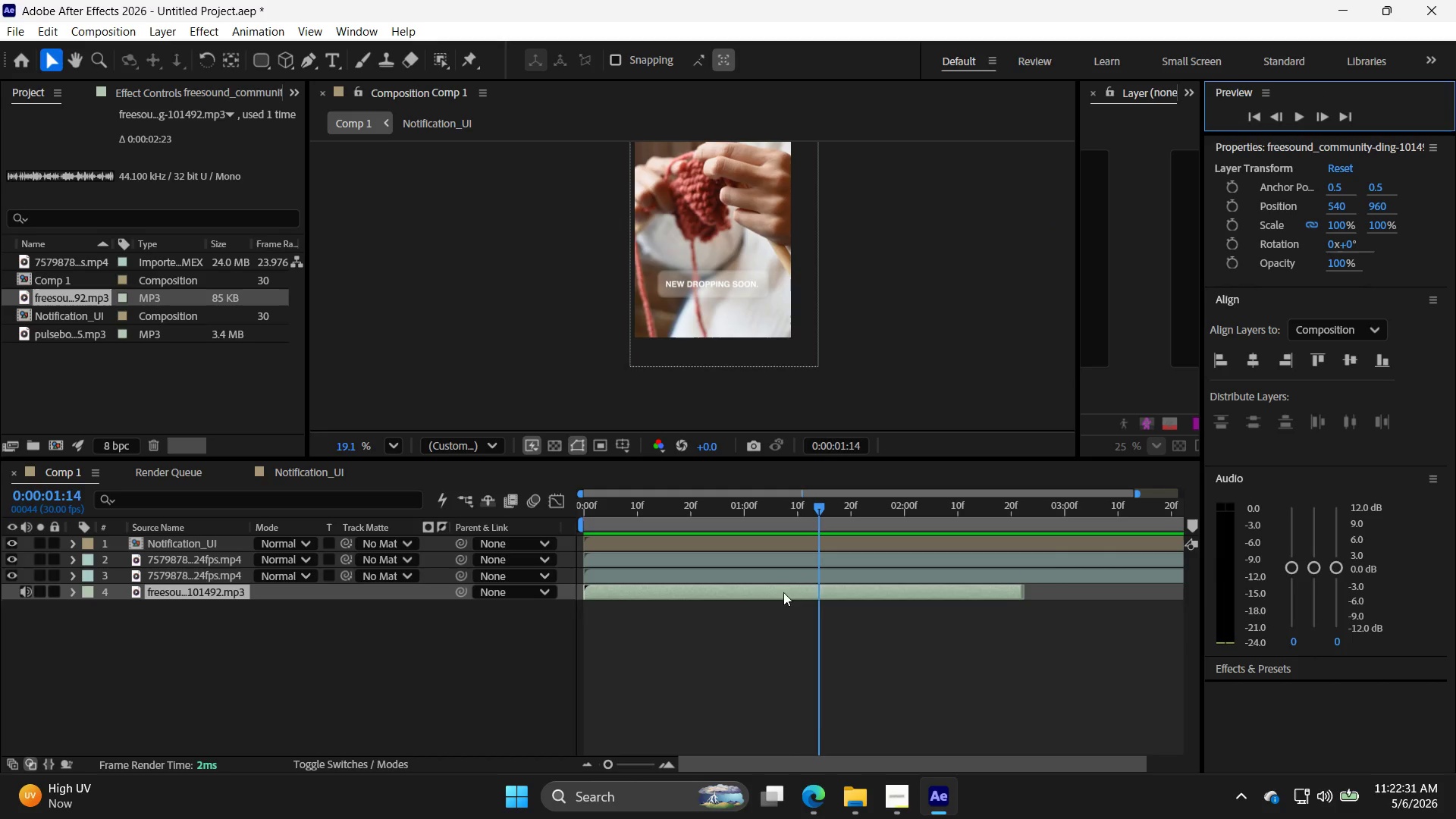 
left_click_drag(start_coordinate=[761, 592], to_coordinate=[779, 594])
 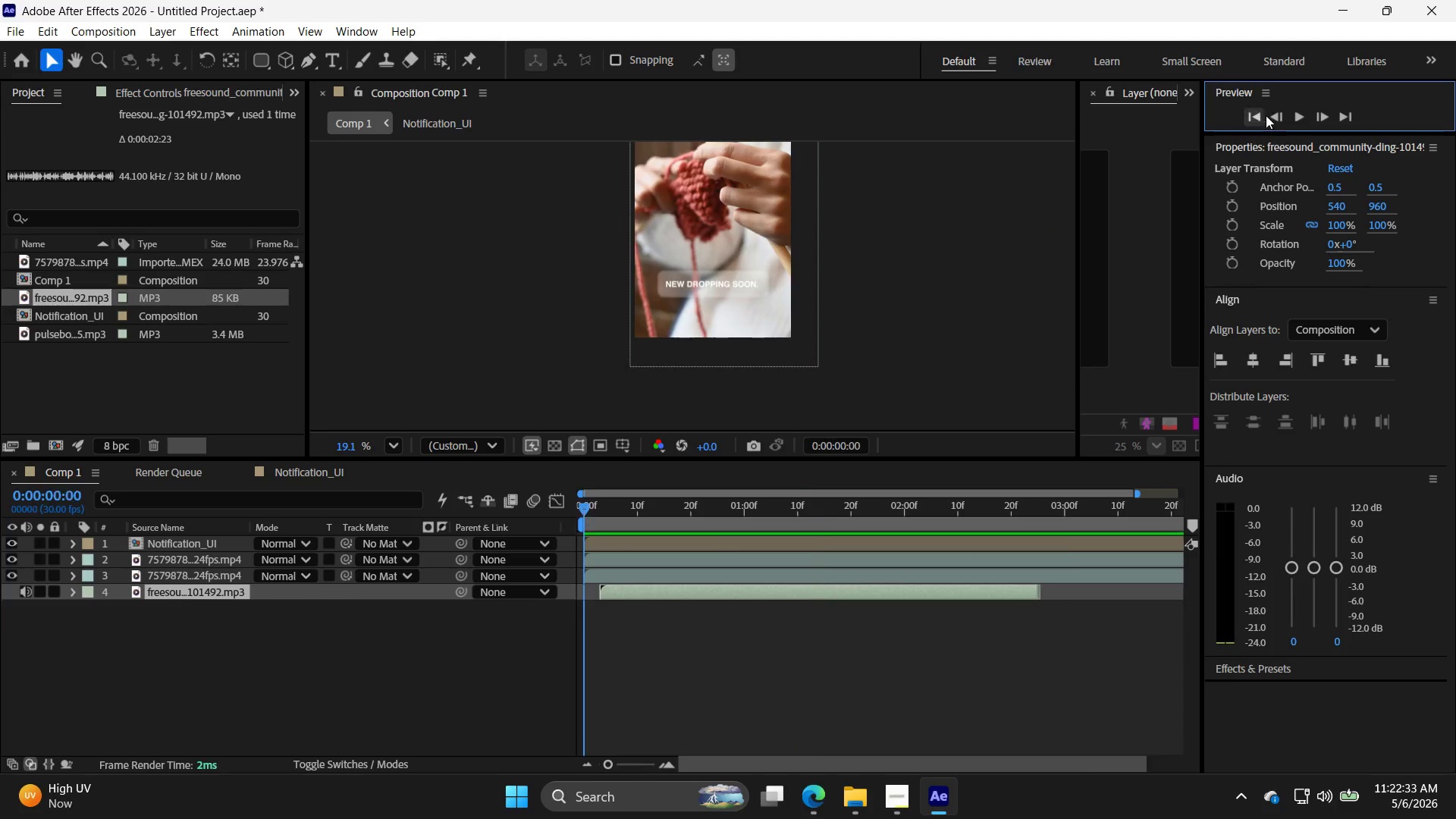 
double_click([1299, 121])
 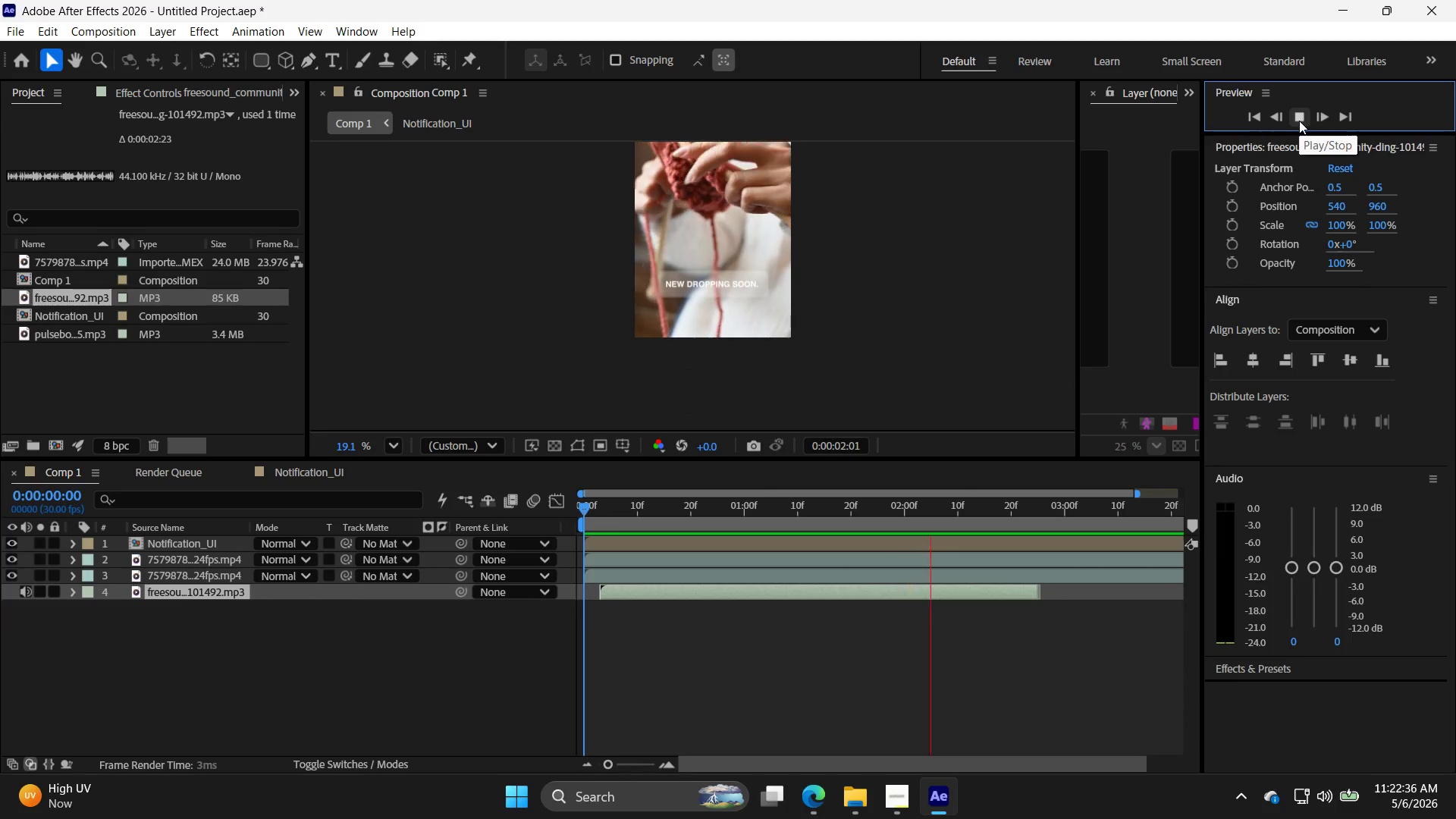 
left_click([1299, 121])
 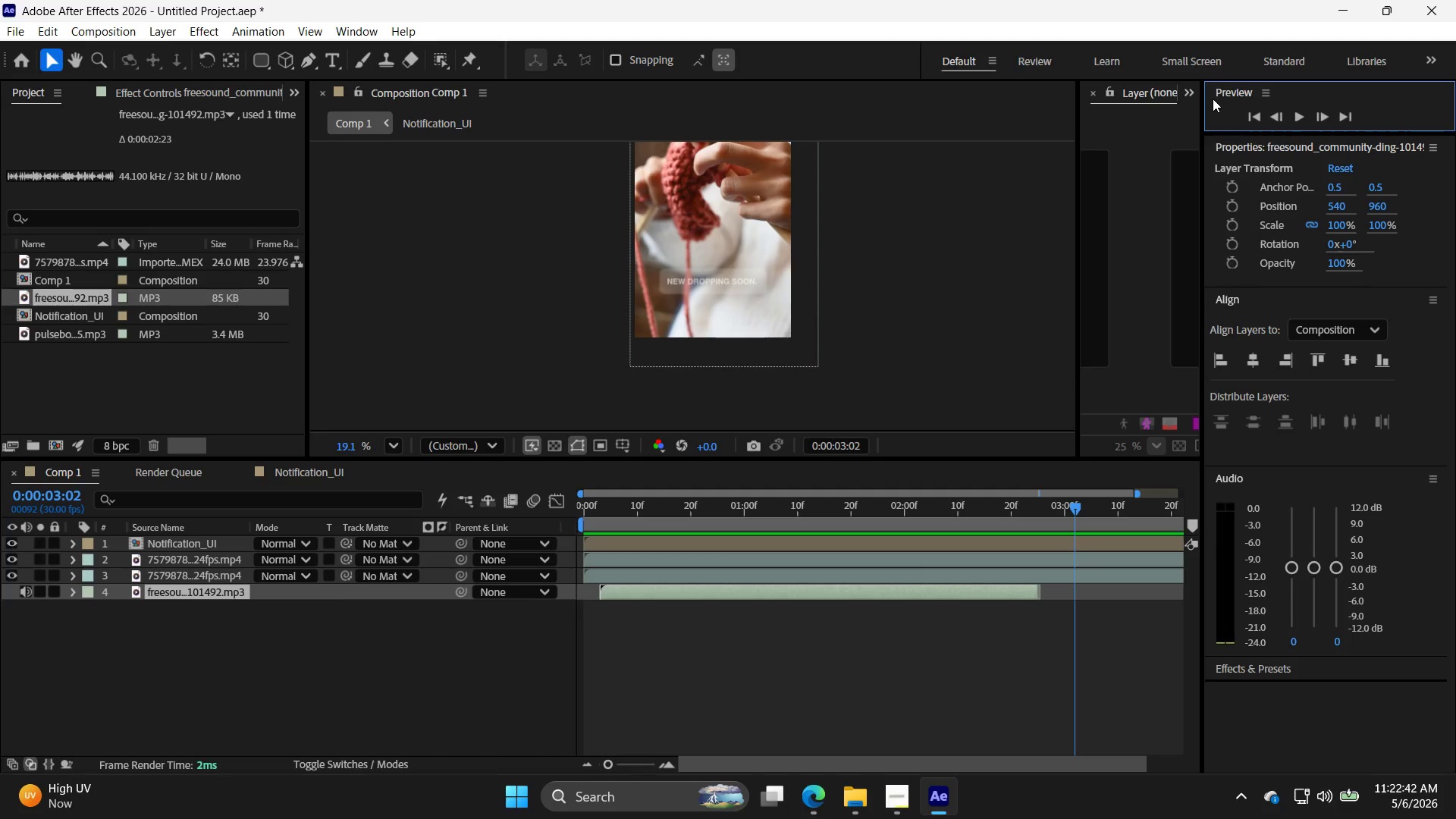 
wait(6.66)
 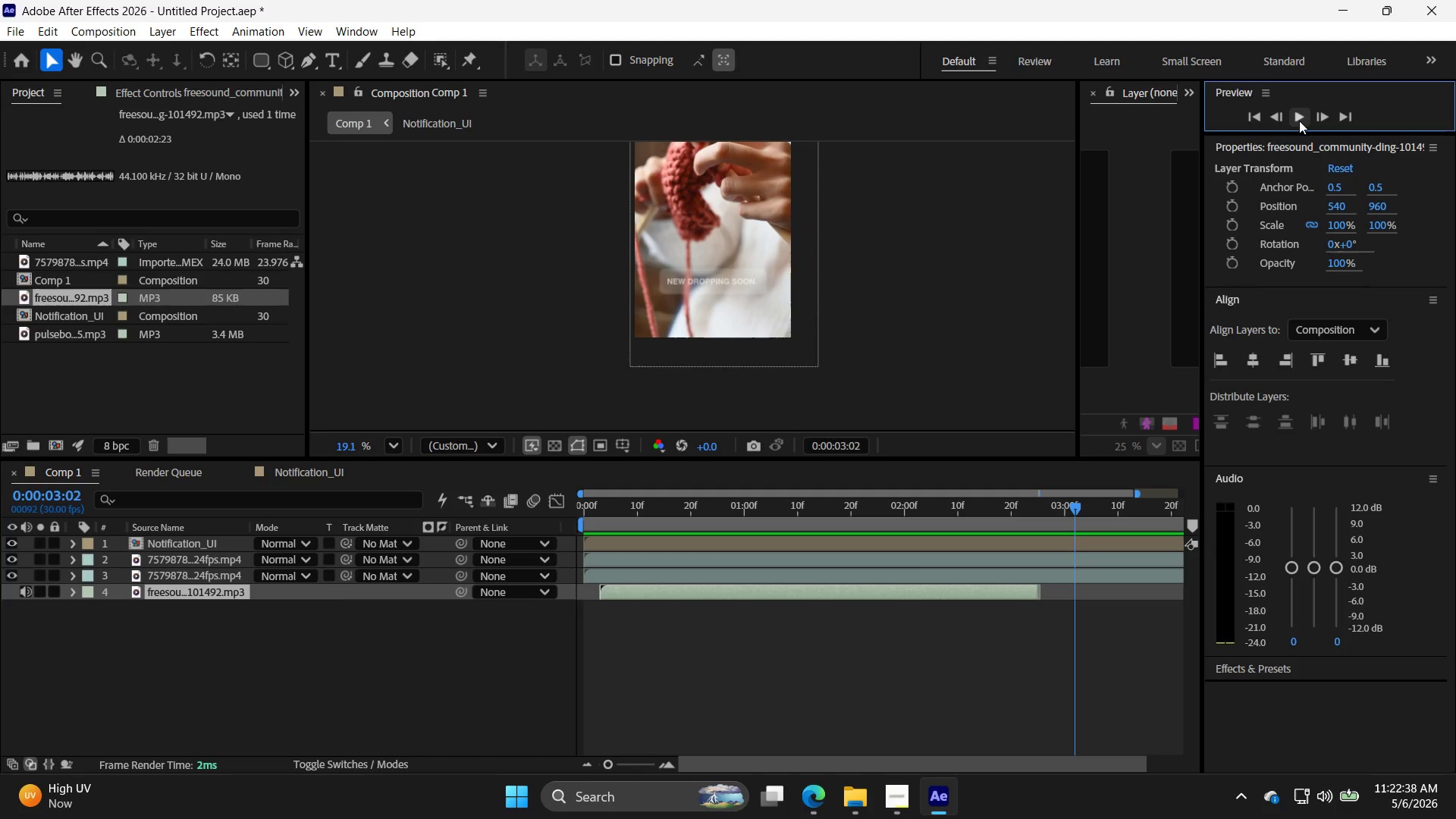 
left_click([88, 334])
 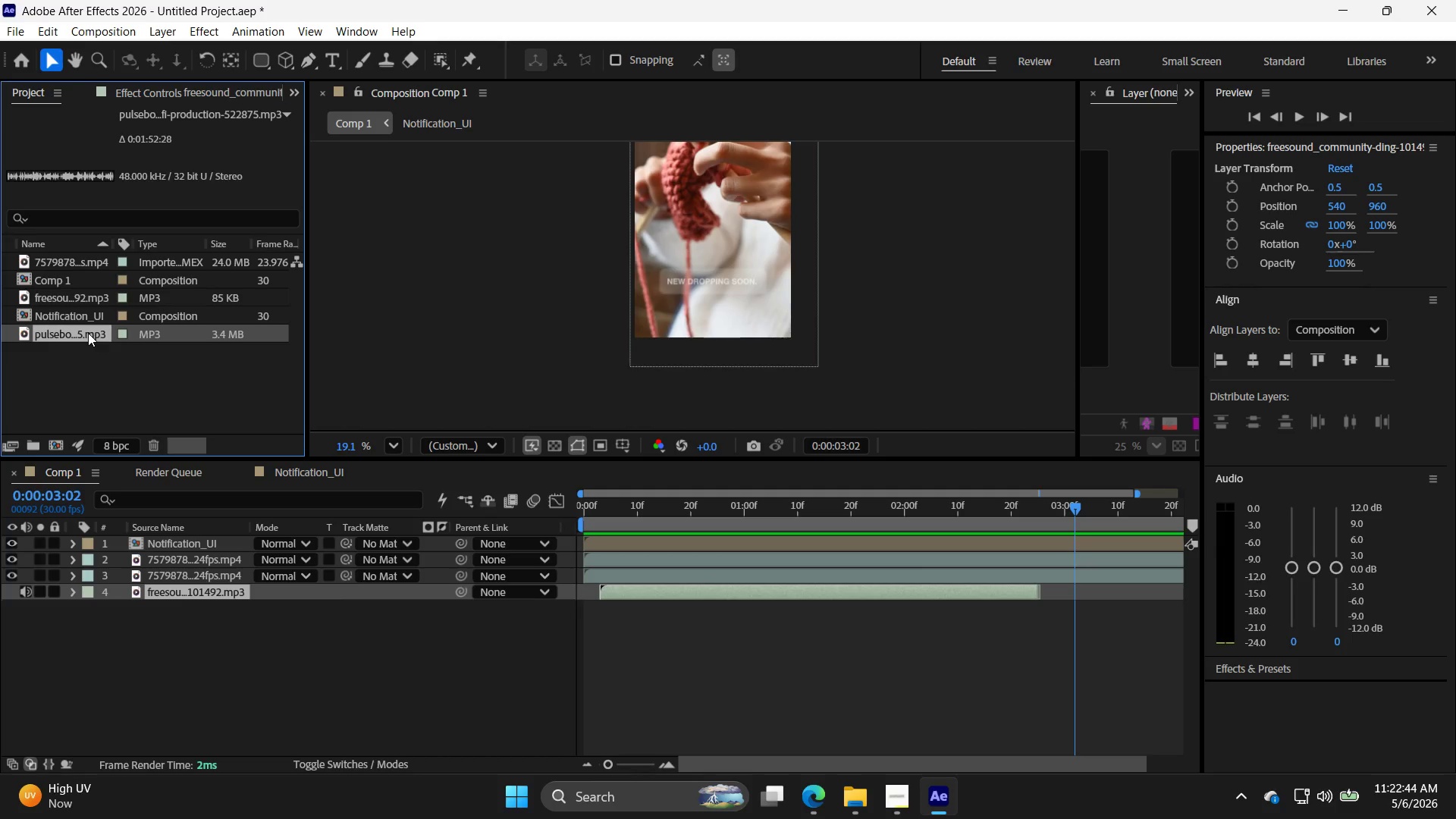 
left_click_drag(start_coordinate=[88, 333], to_coordinate=[657, 621])
 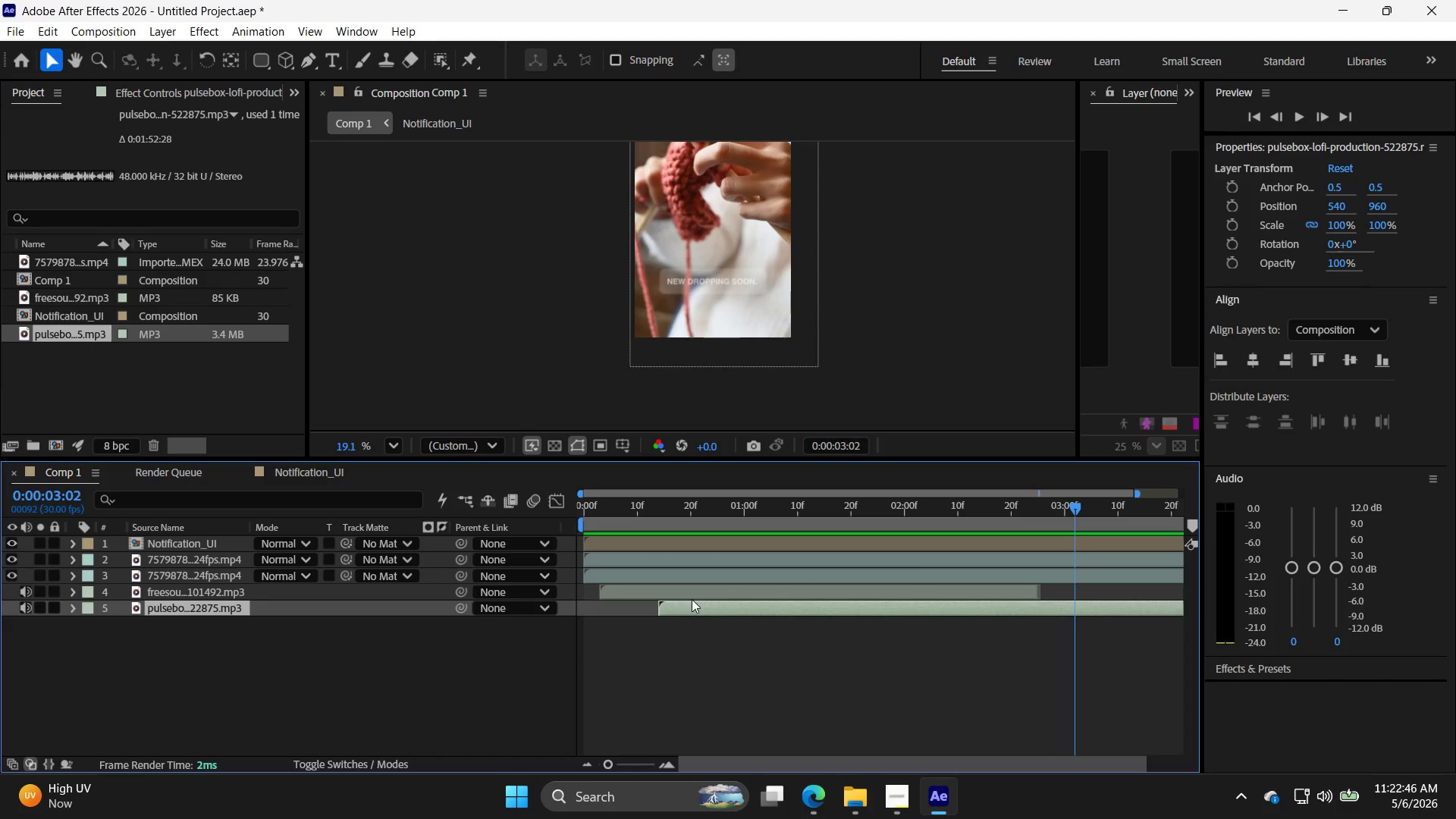 
left_click_drag(start_coordinate=[693, 608], to_coordinate=[596, 607])
 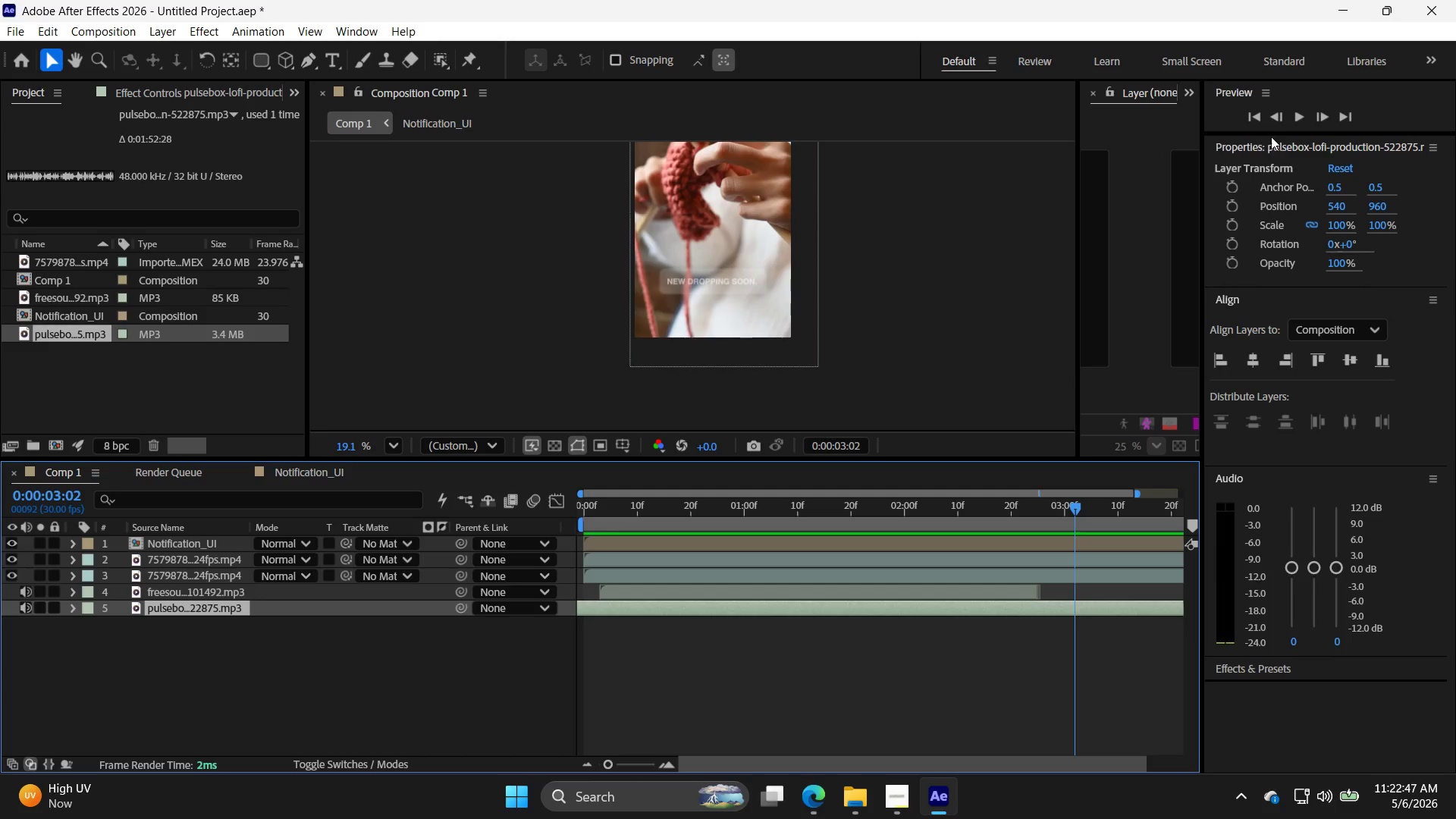 
left_click([1300, 118])
 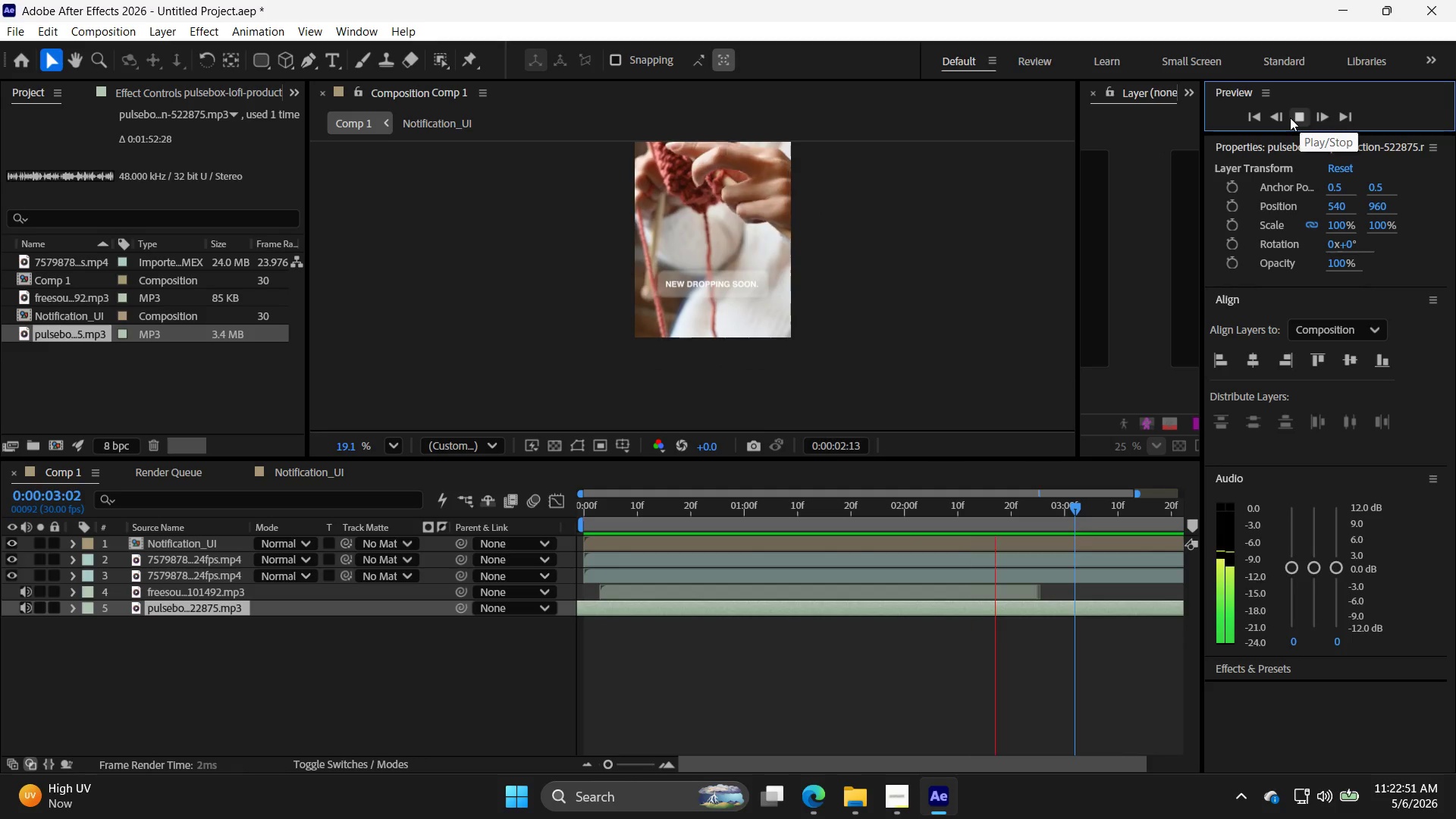 
left_click([1290, 118])
 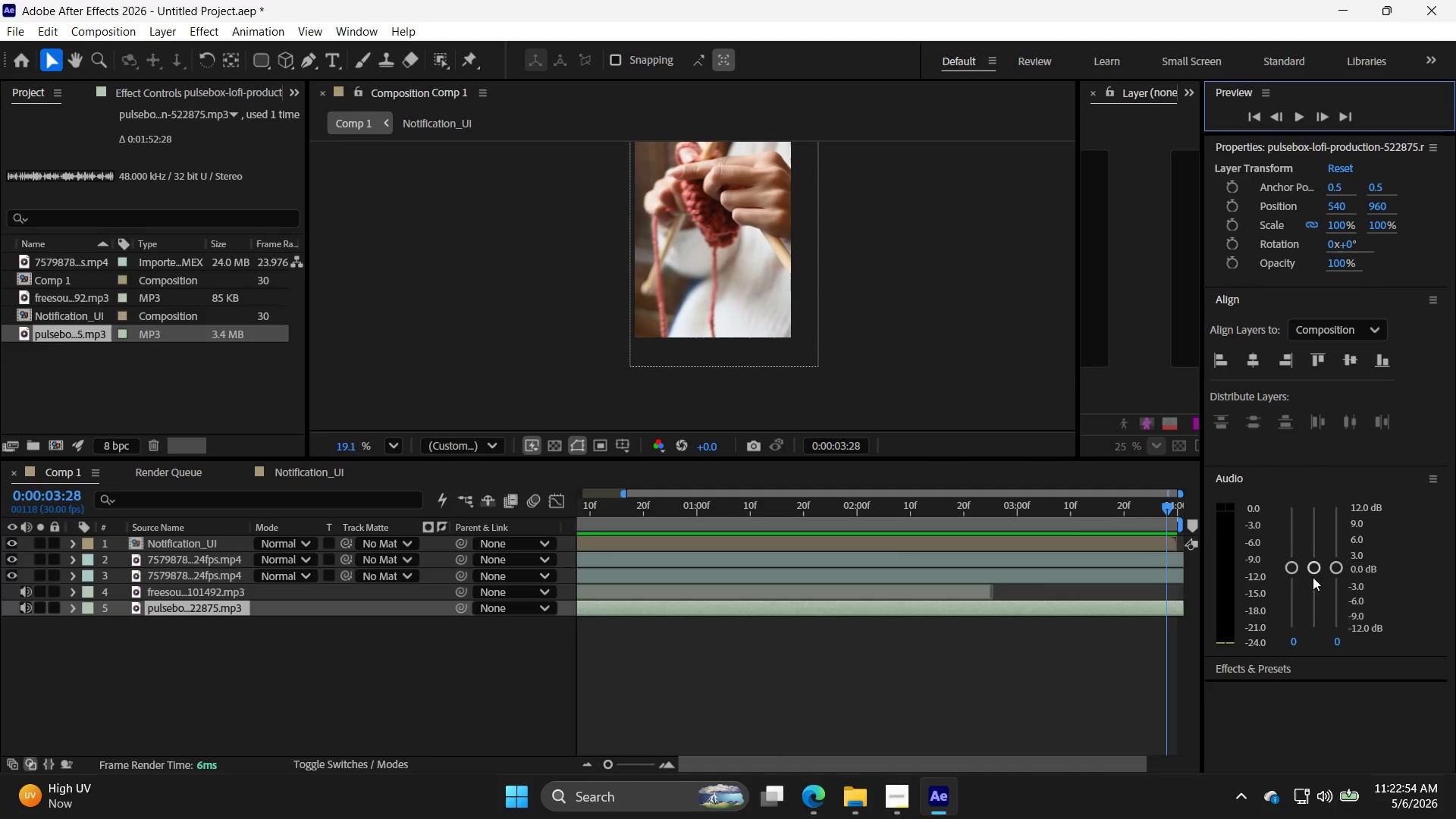 
left_click_drag(start_coordinate=[1314, 576], to_coordinate=[1326, 679])
 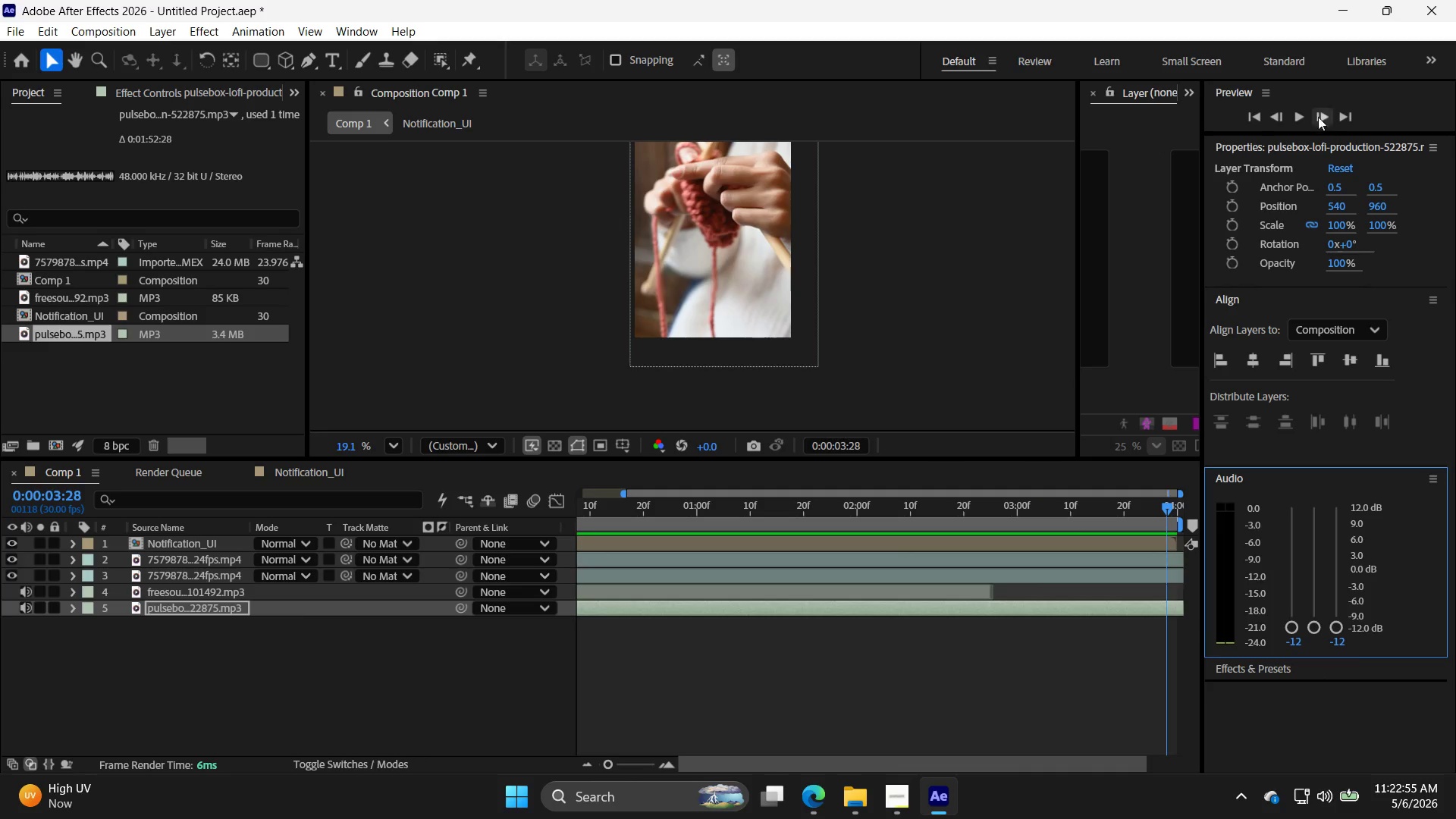 
left_click([1304, 117])
 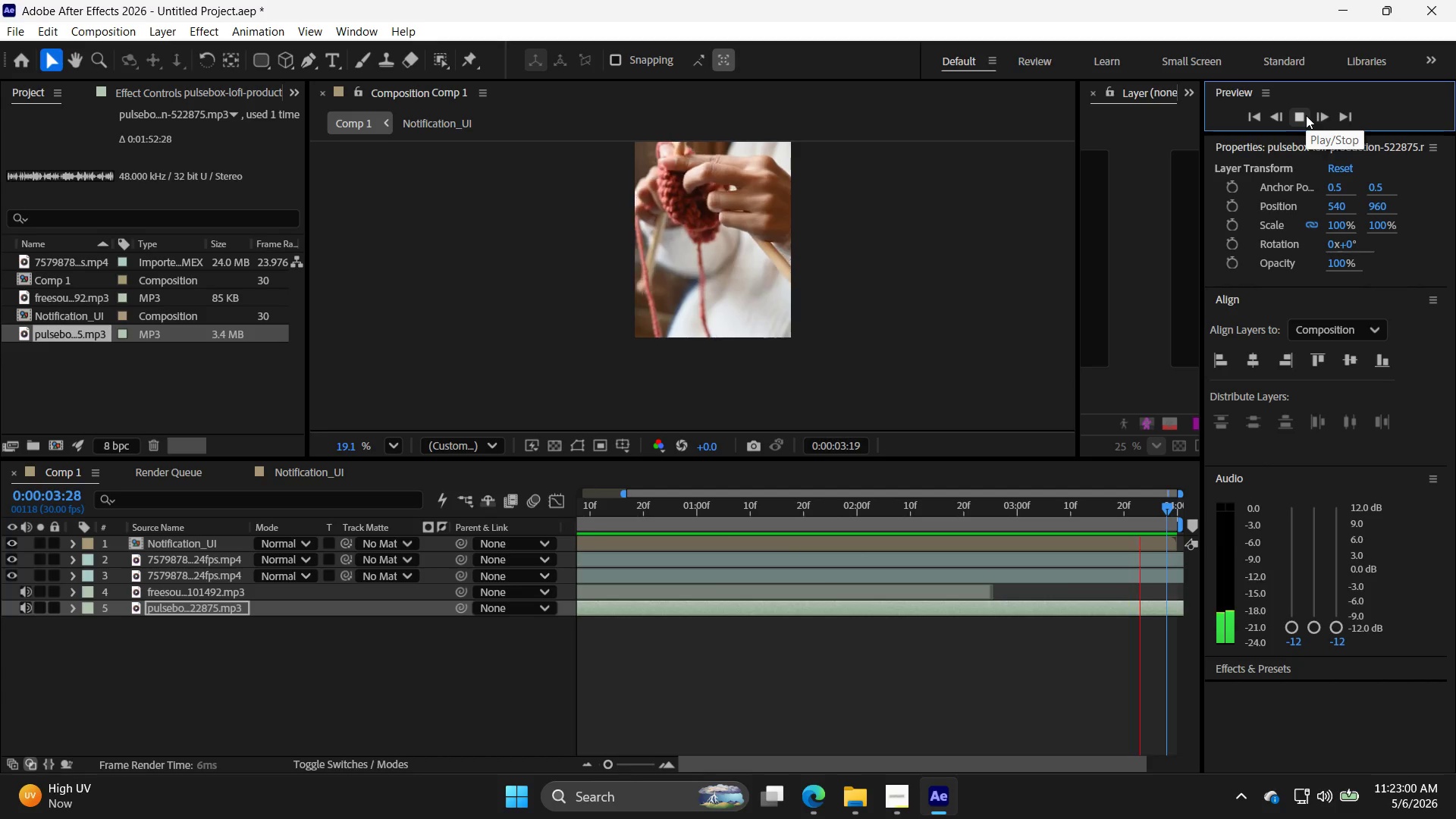 
wait(5.34)
 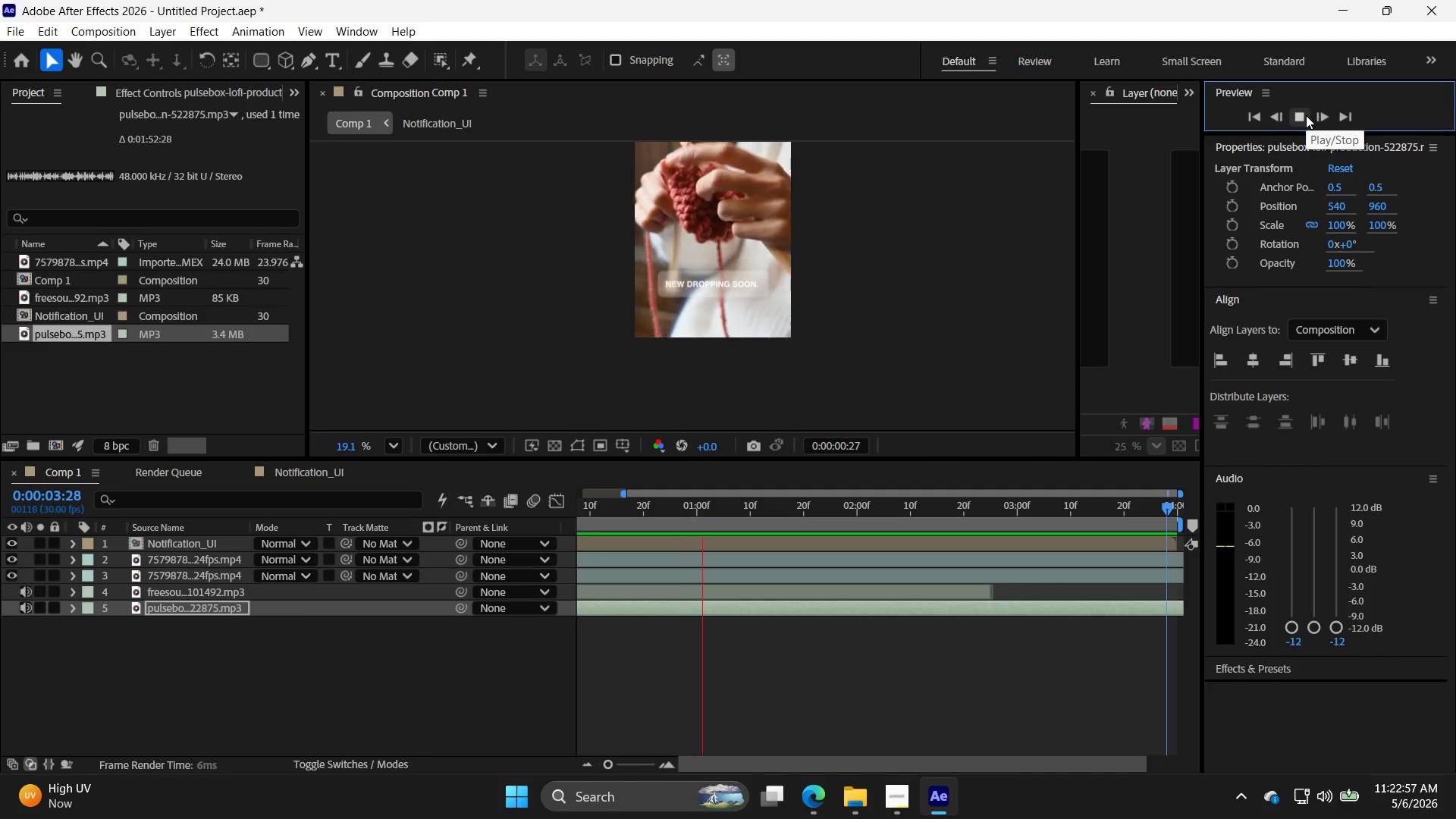 
left_click([1306, 115])
 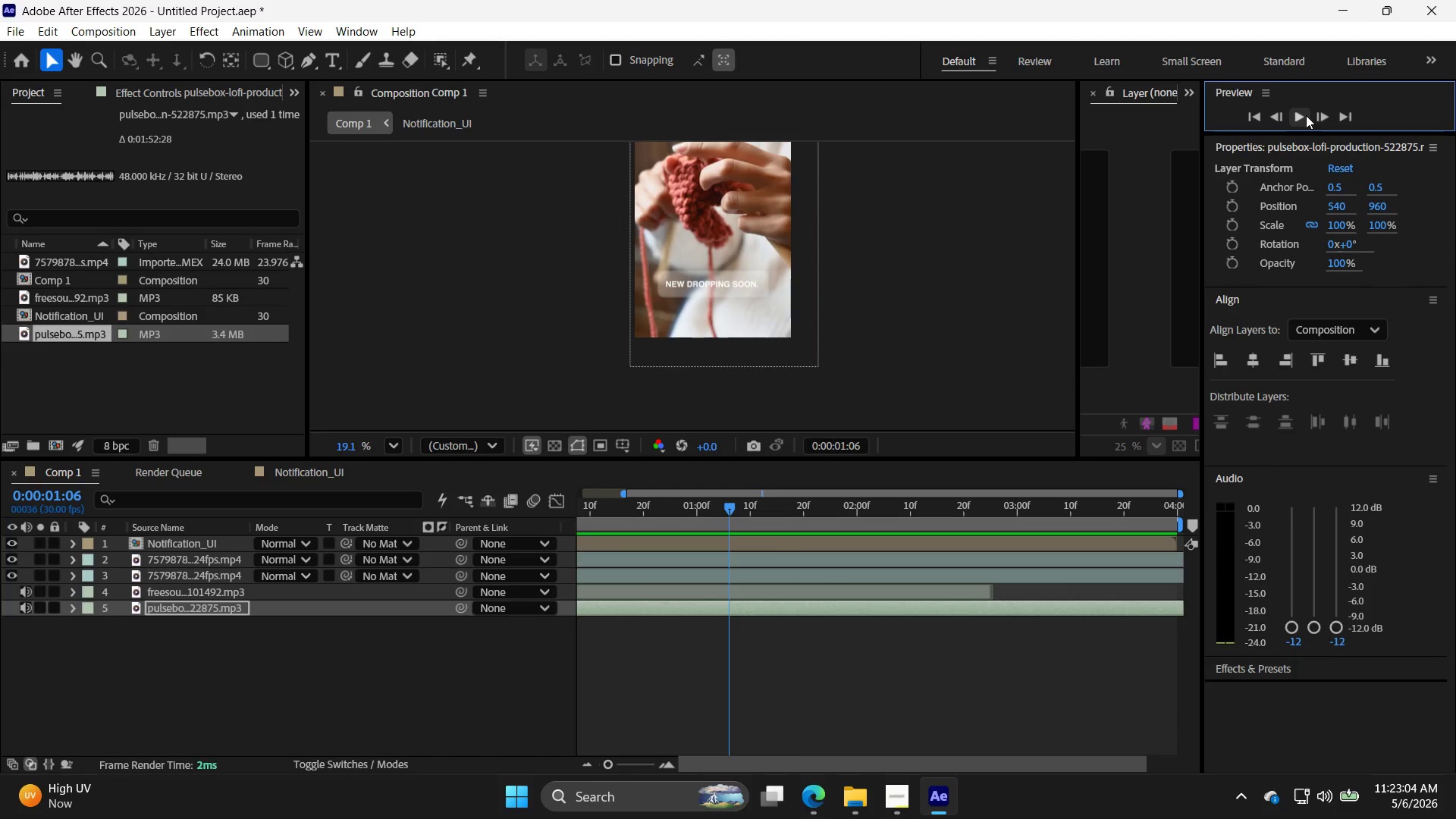 
type(ll)
 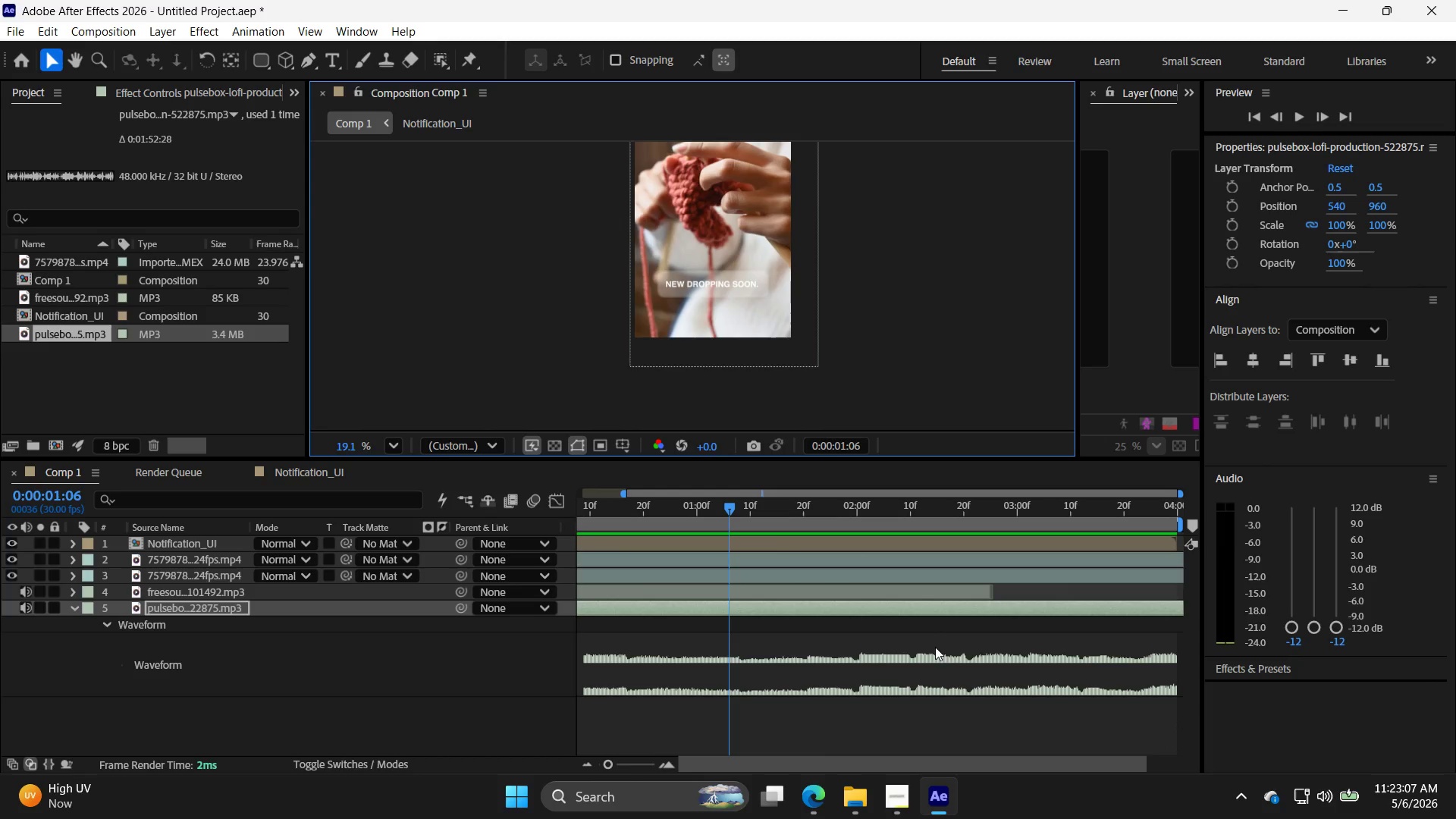 
left_click_drag(start_coordinate=[906, 655], to_coordinate=[908, 663])
 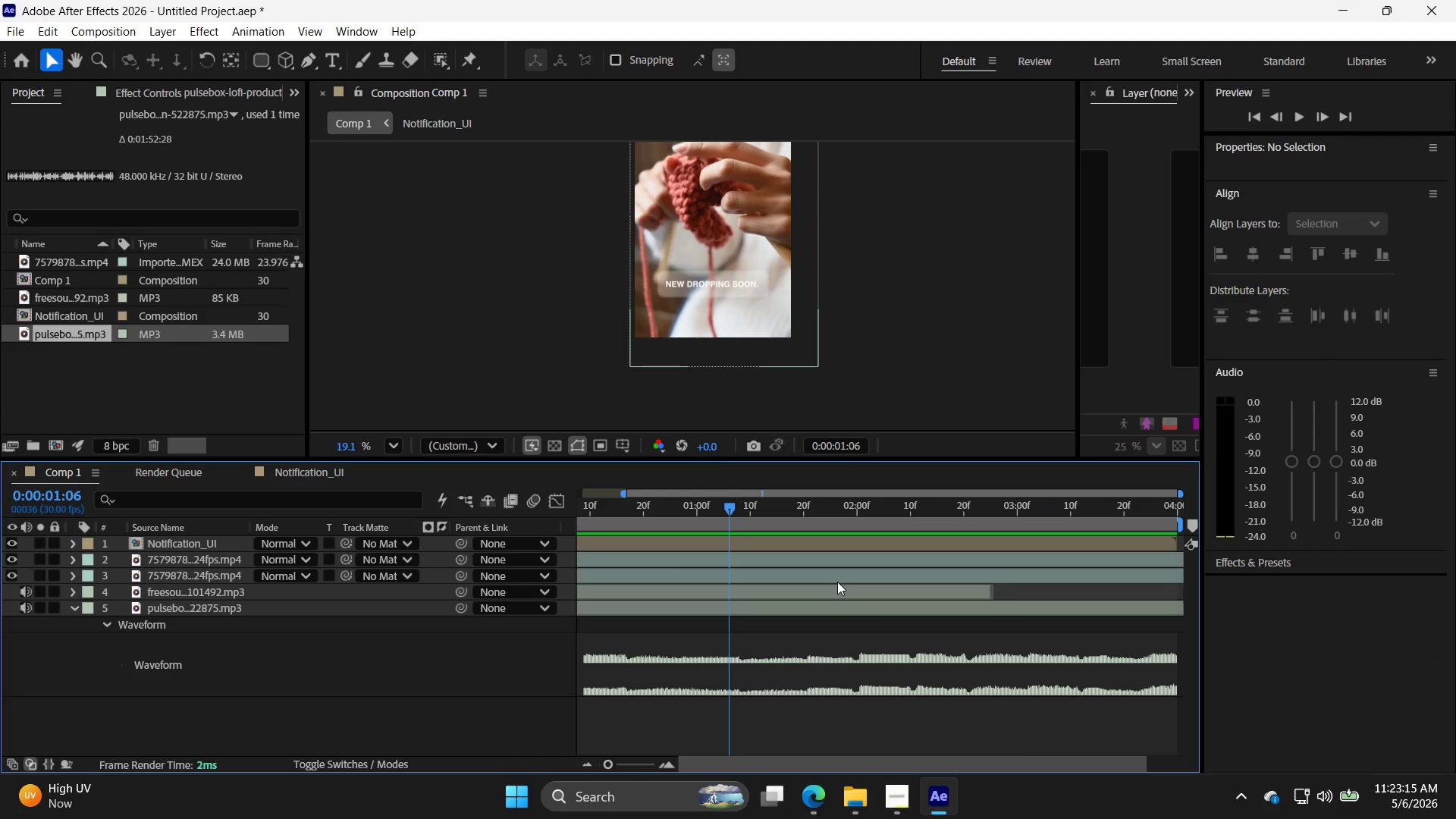 
wait(7.69)
 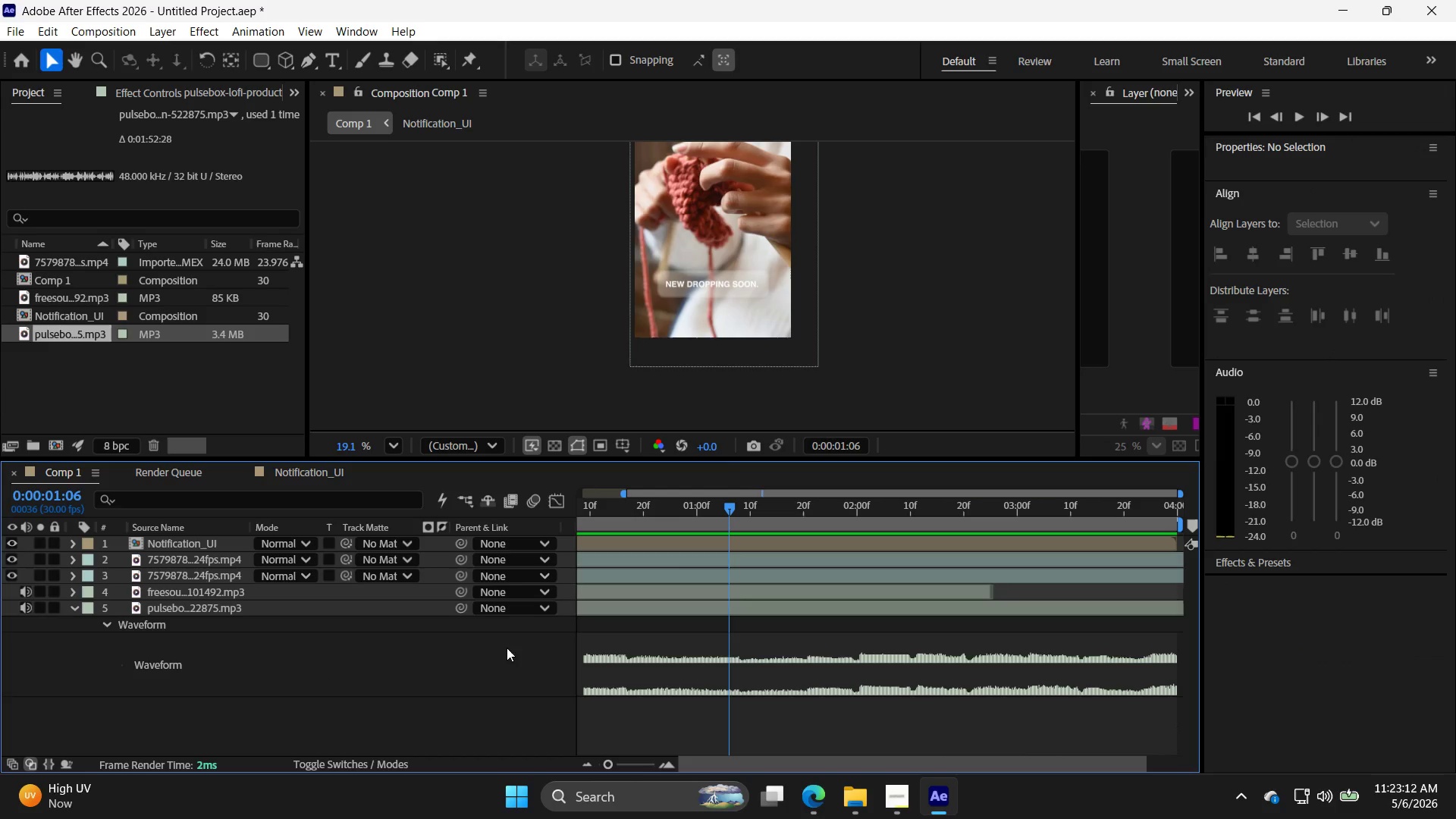 
left_click([761, 610])
 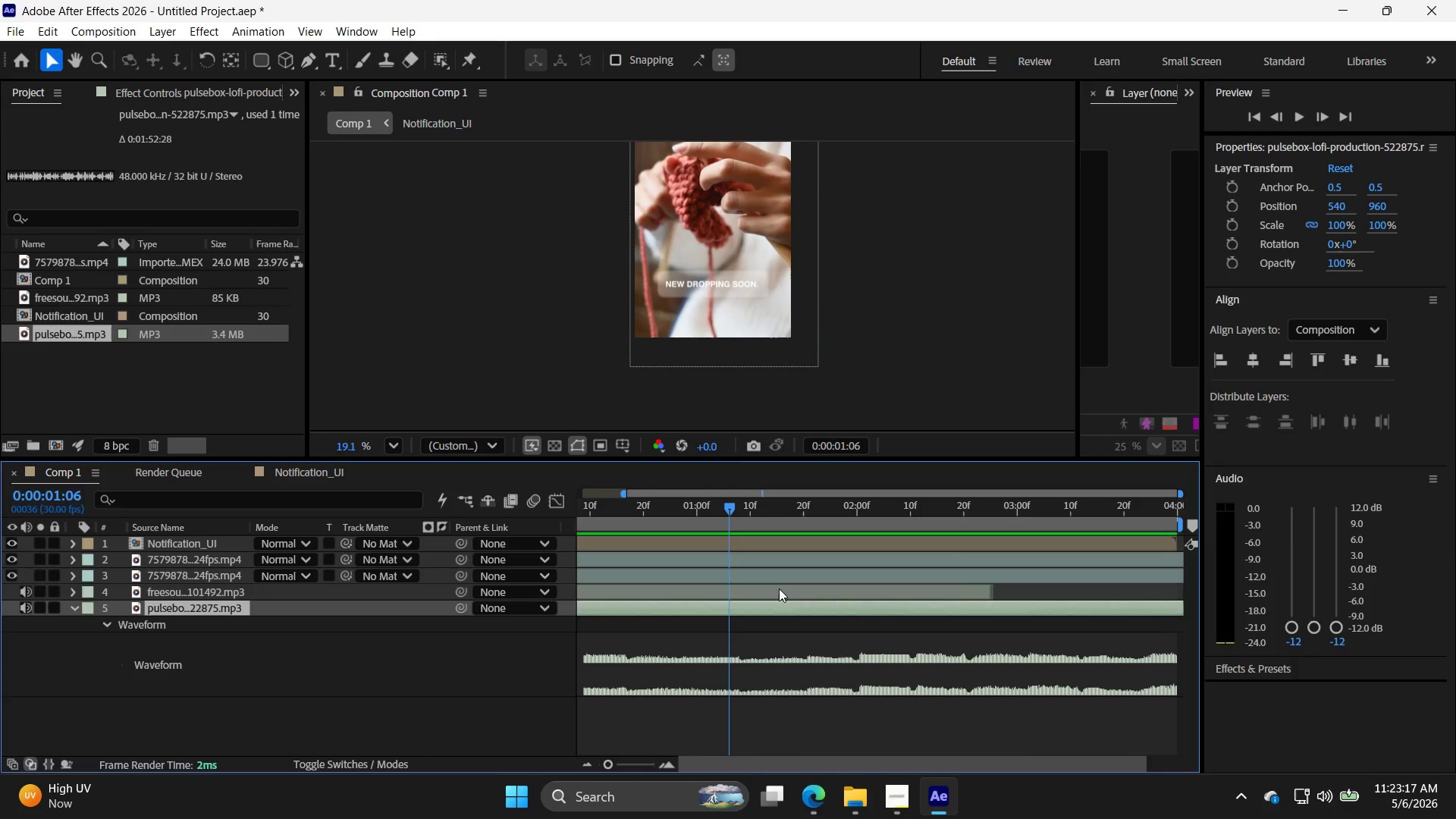 
left_click([779, 588])
 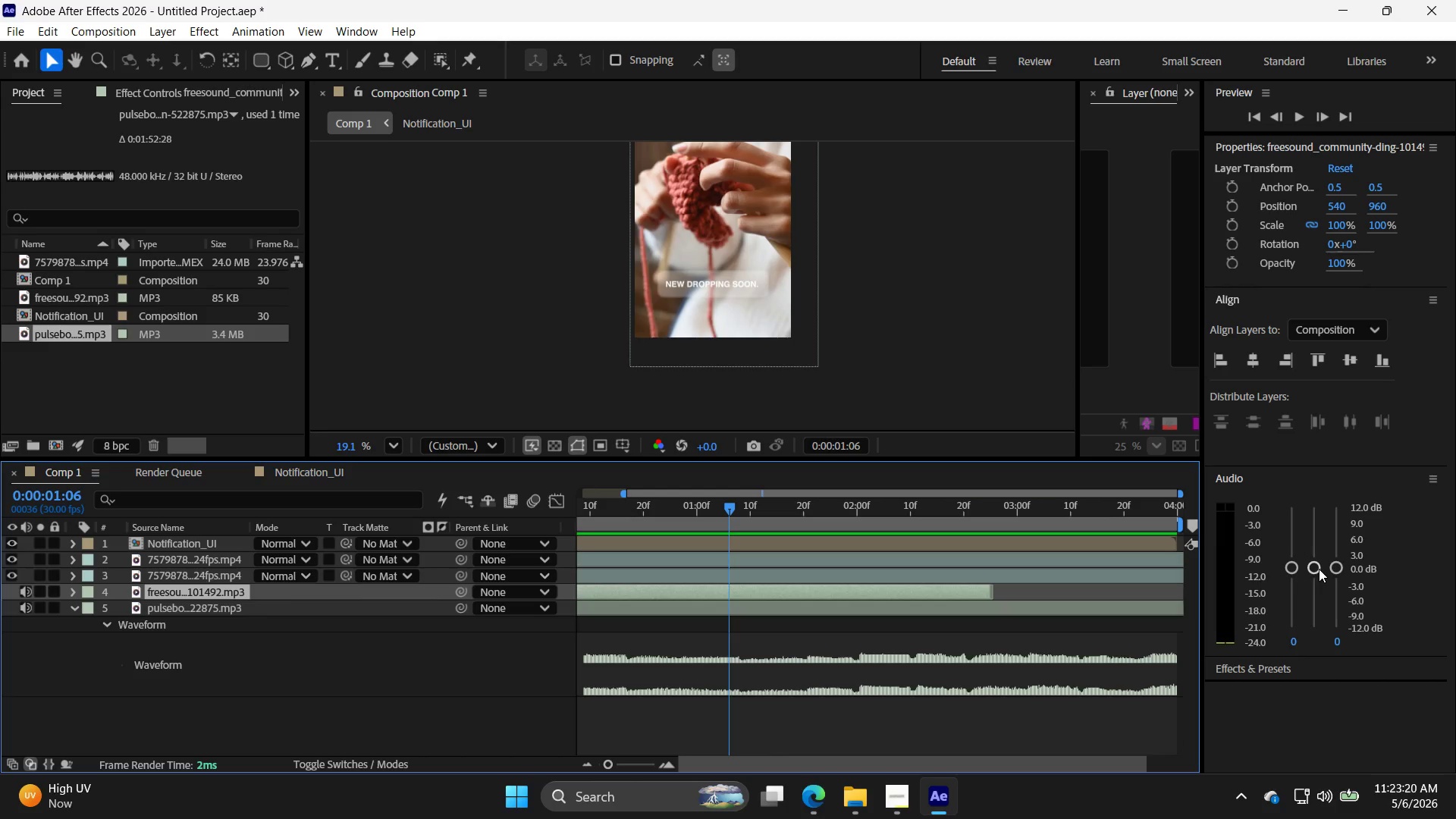 
type(lll)
 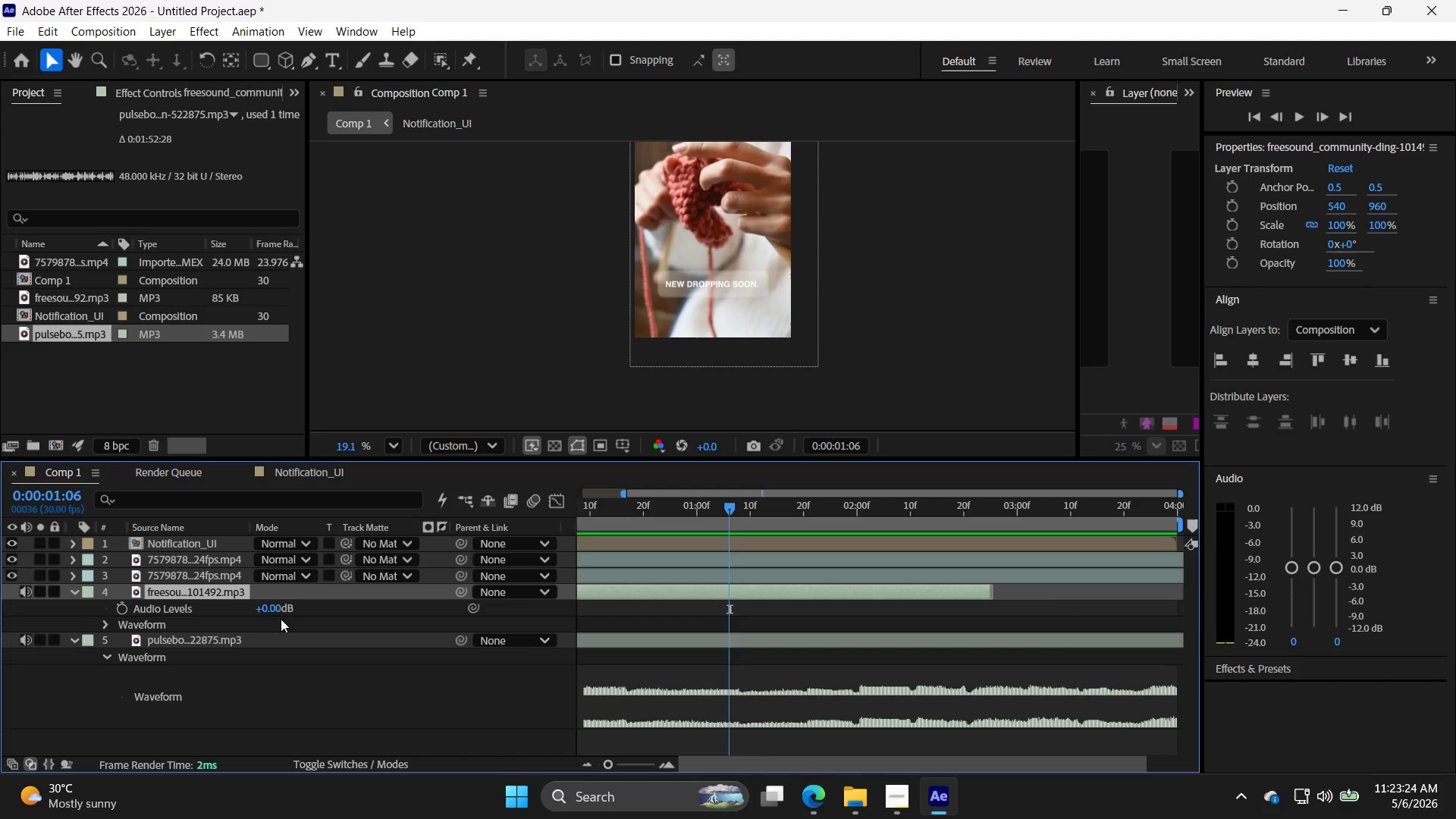 
left_click_drag(start_coordinate=[271, 607], to_coordinate=[275, 616])
 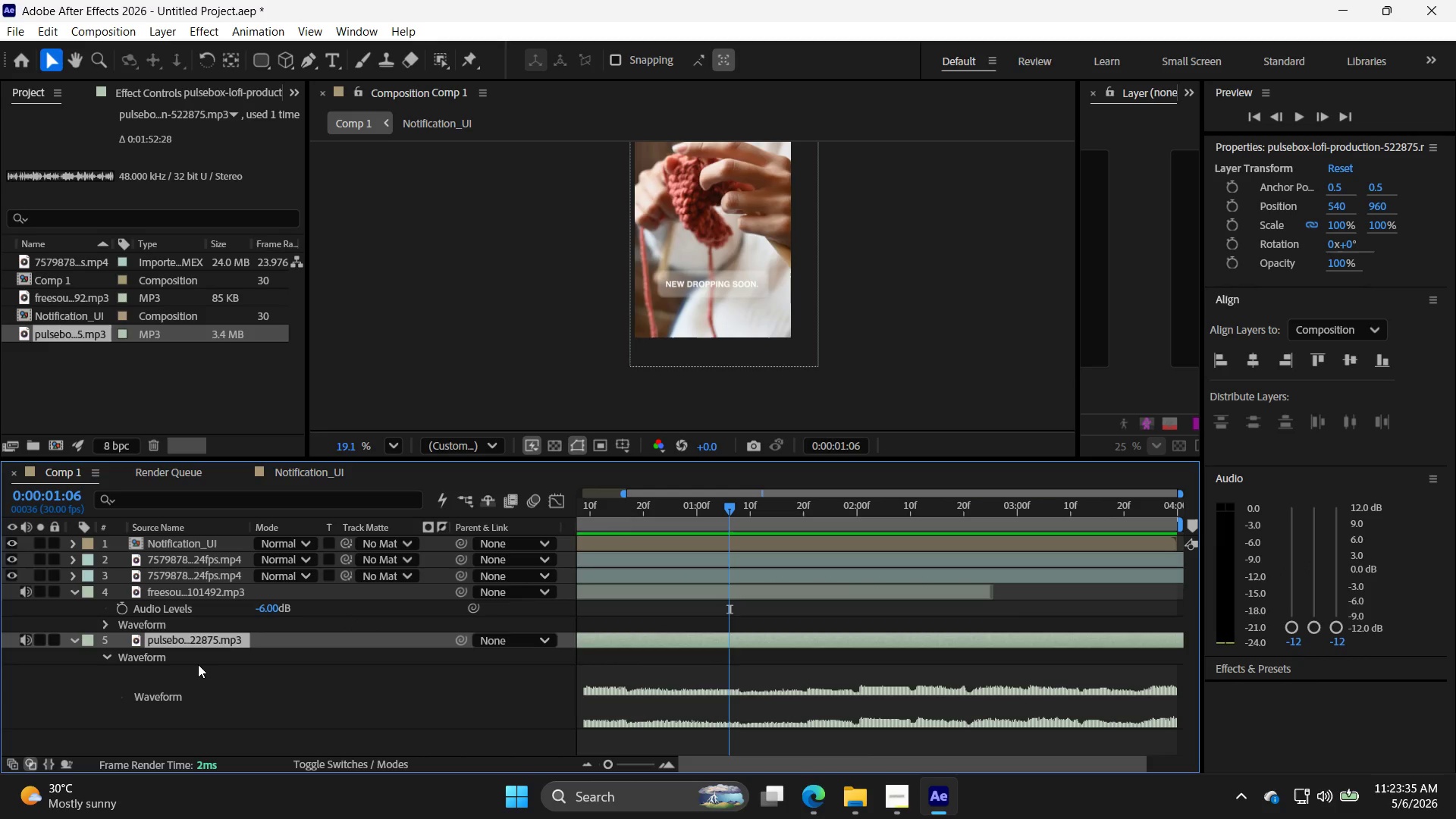 
key(L)
 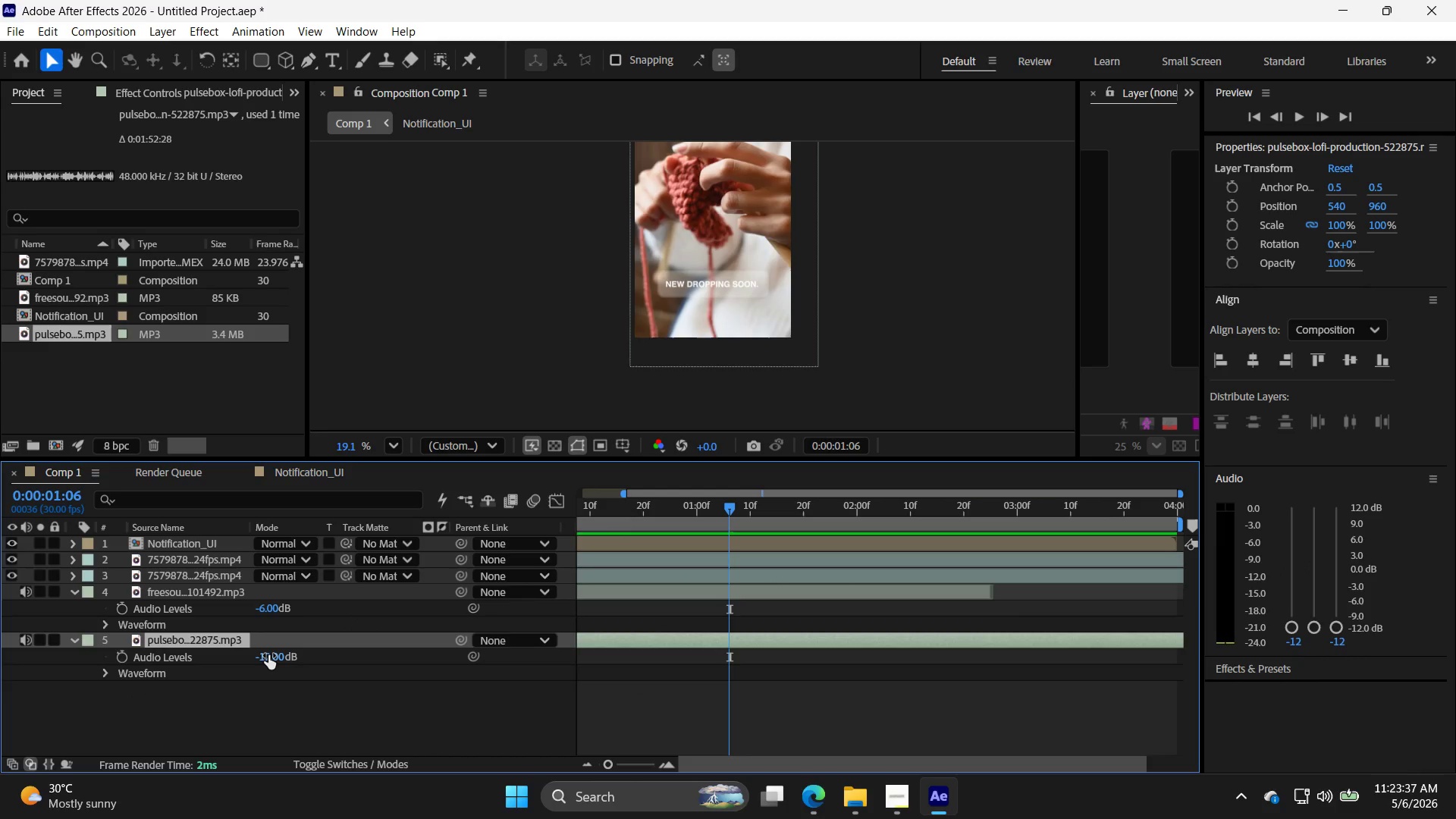 
left_click_drag(start_coordinate=[268, 655], to_coordinate=[261, 663])
 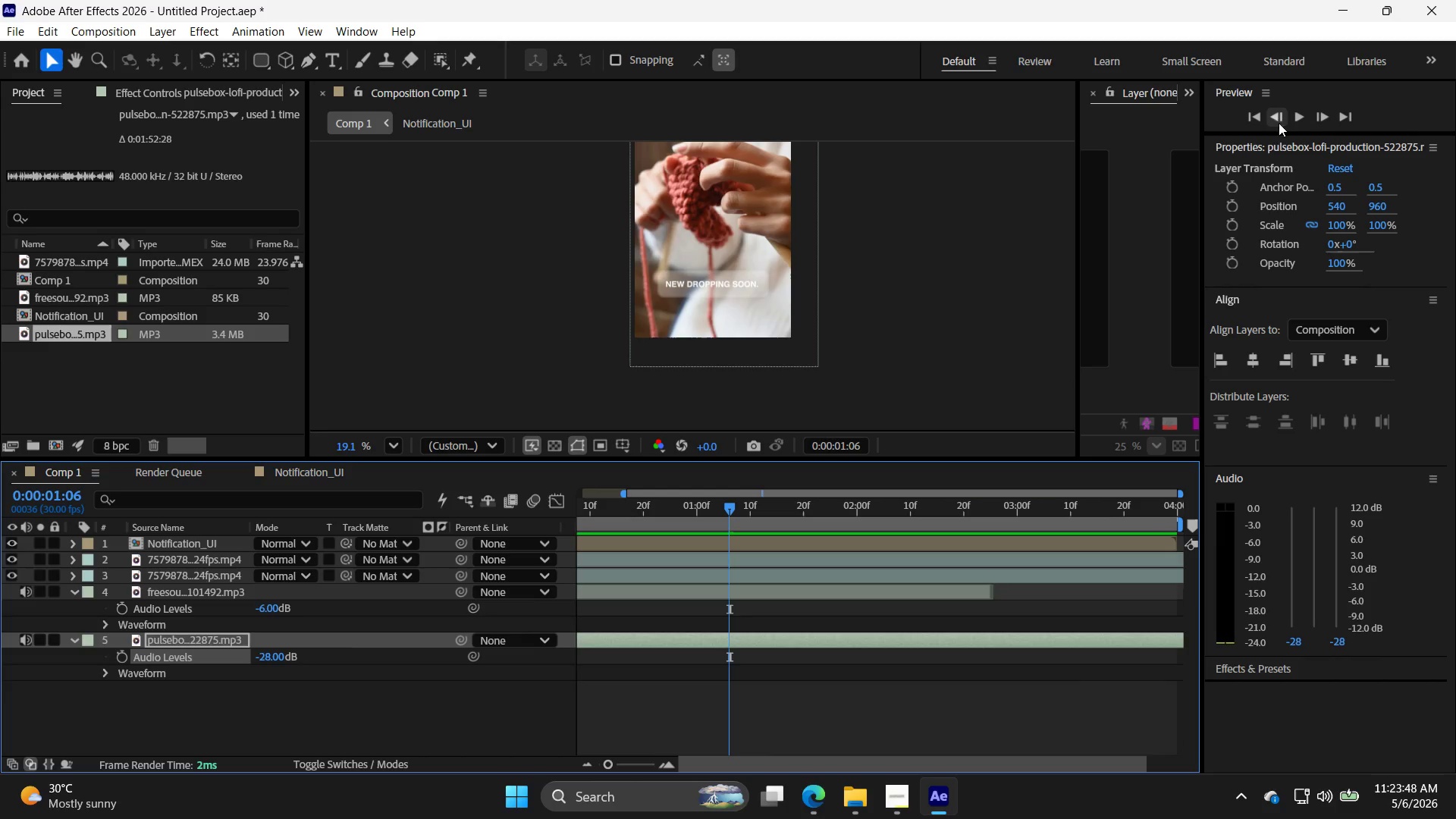 
left_click([1258, 115])